 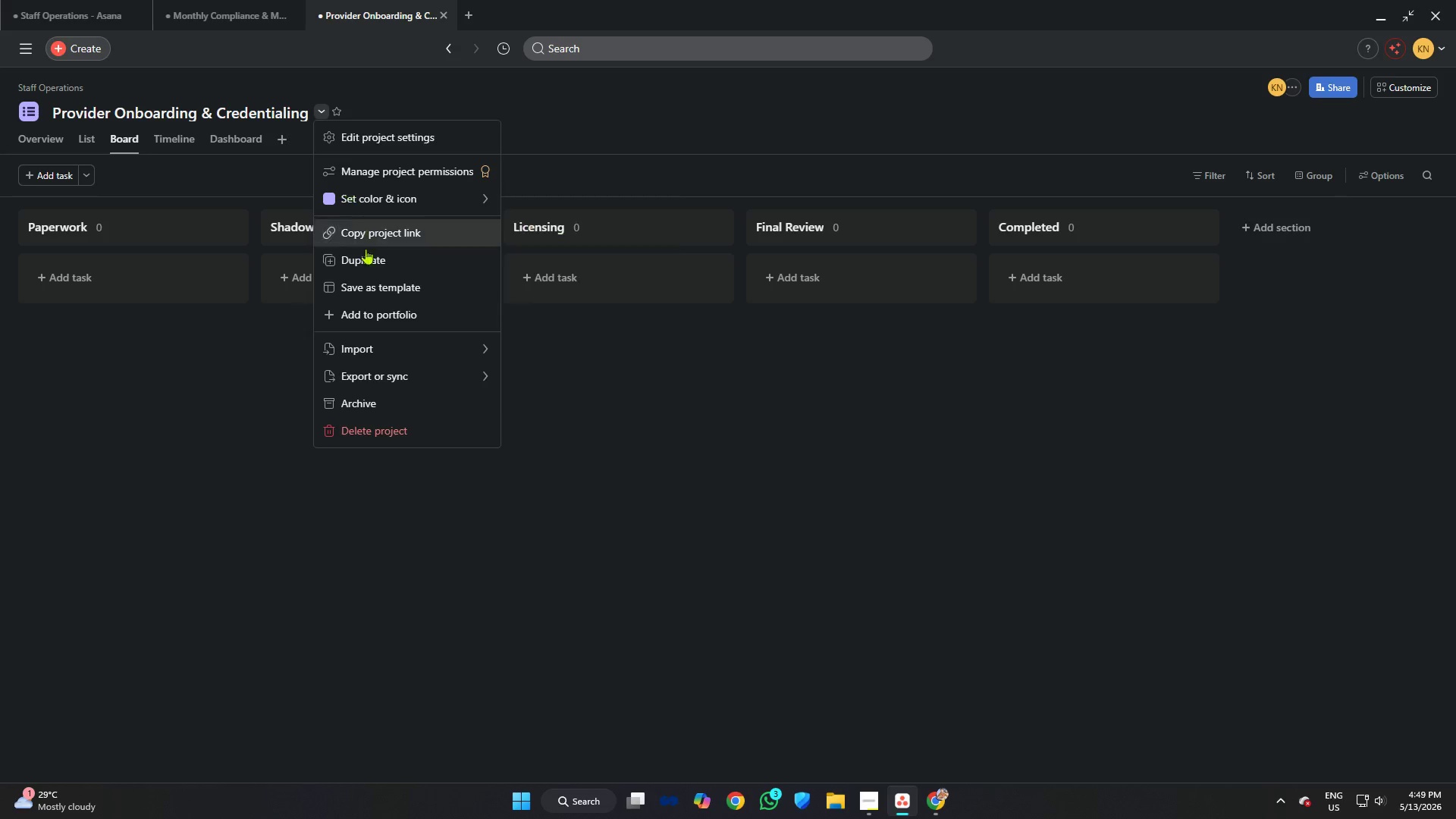 
left_click([563, 389])
 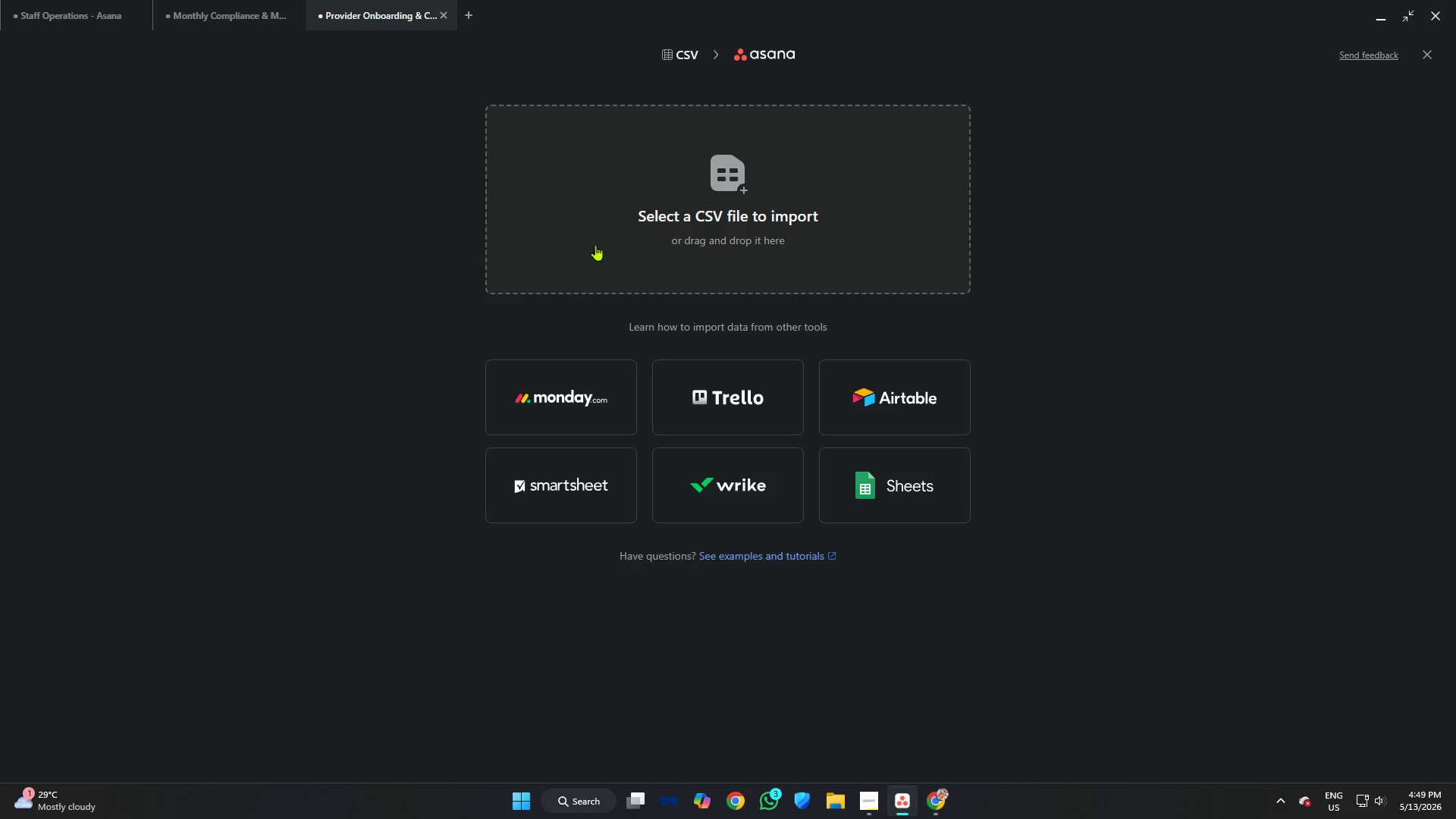 
left_click([666, 227])
 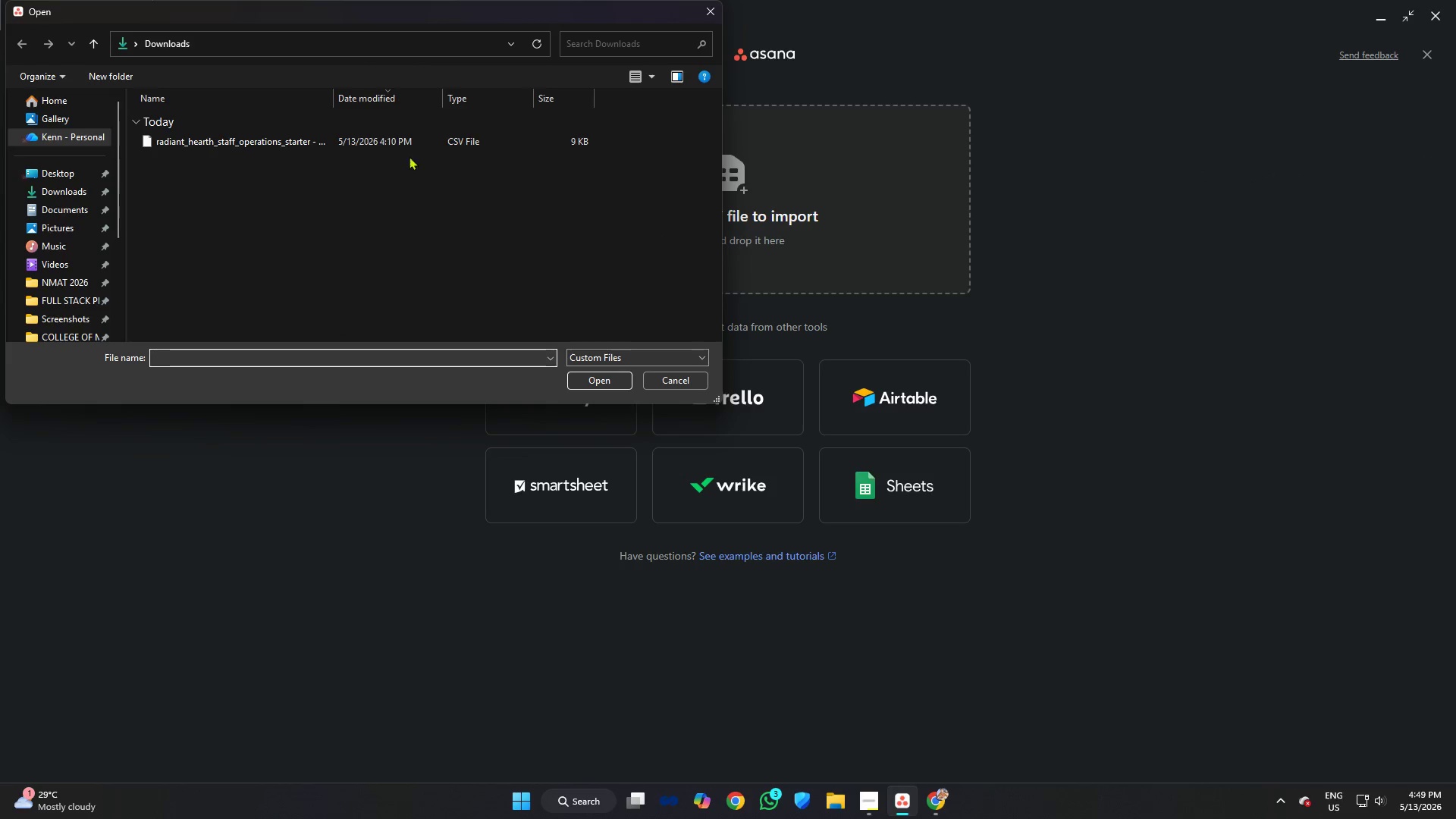 
left_click([378, 135])
 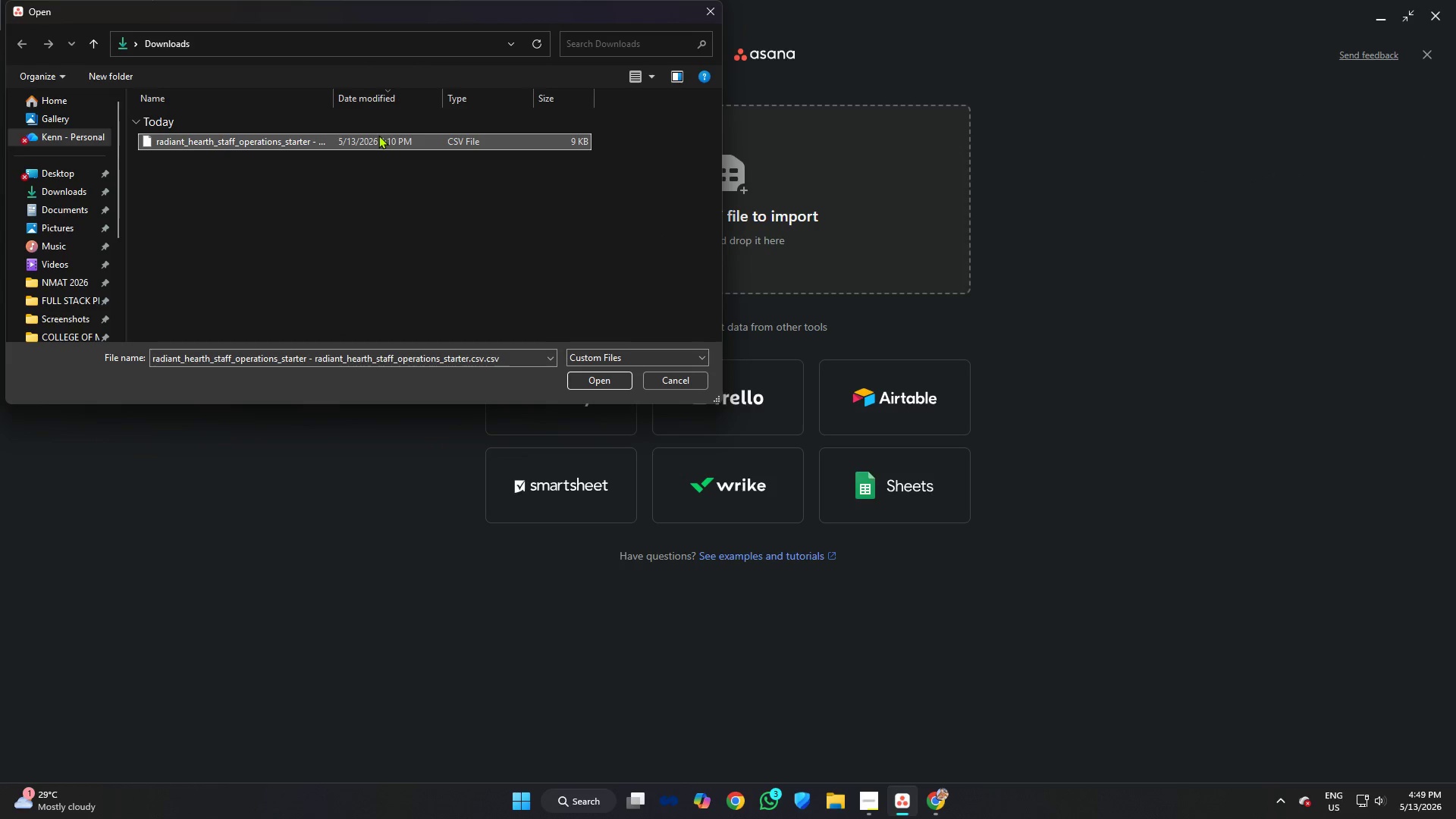 
key(Enter)
 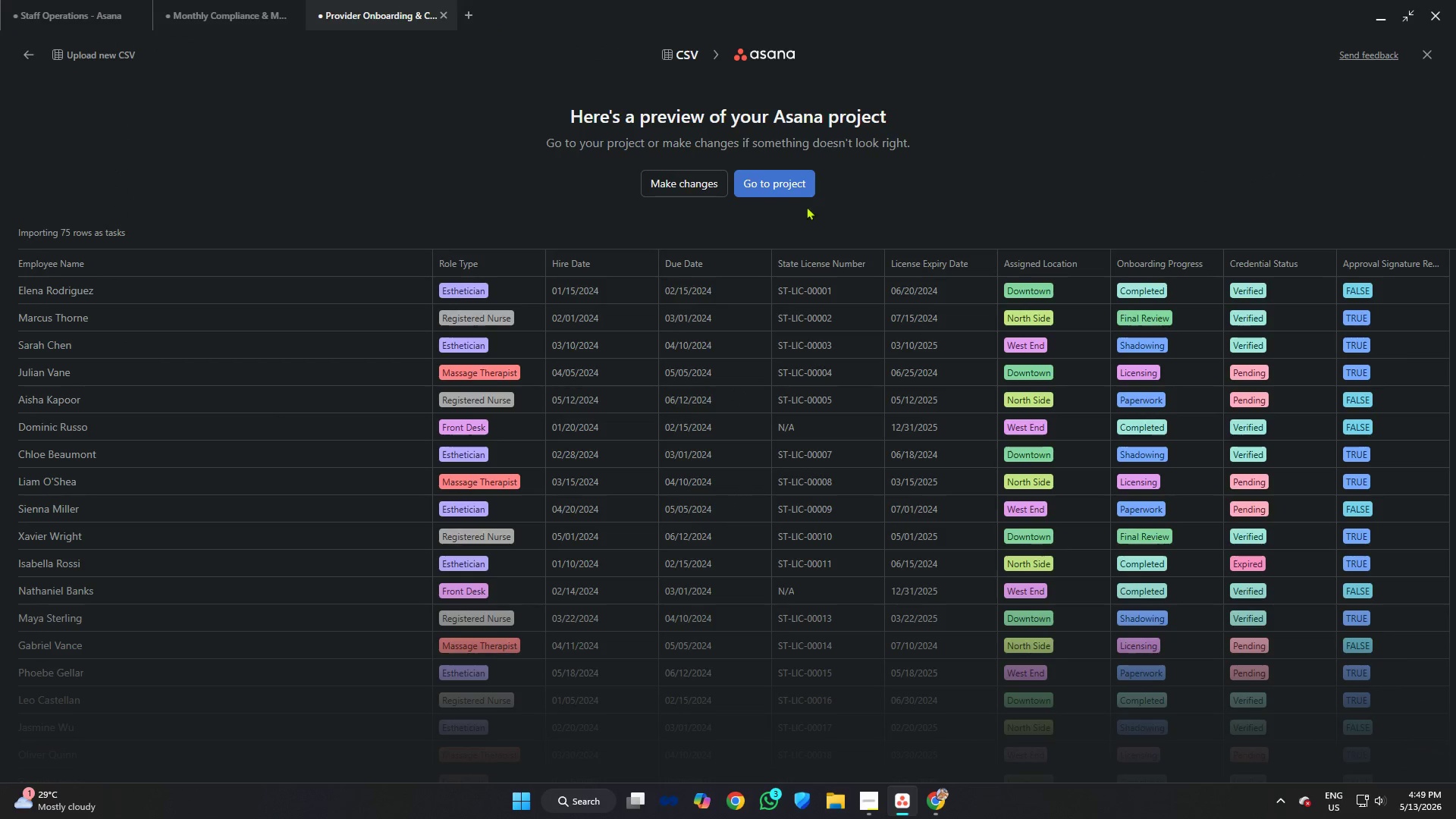 
left_click([783, 193])
 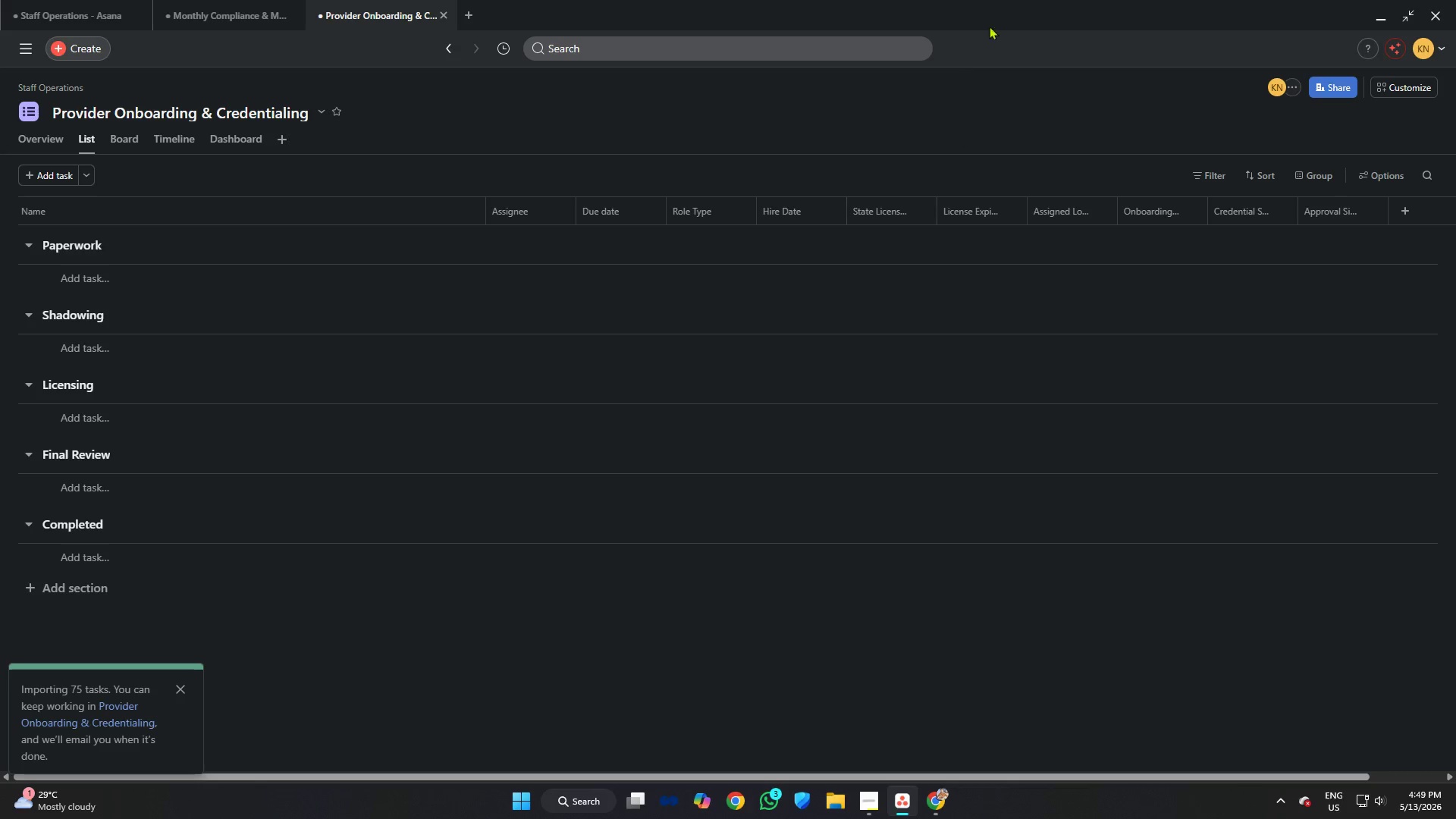 
left_click([1395, 98])
 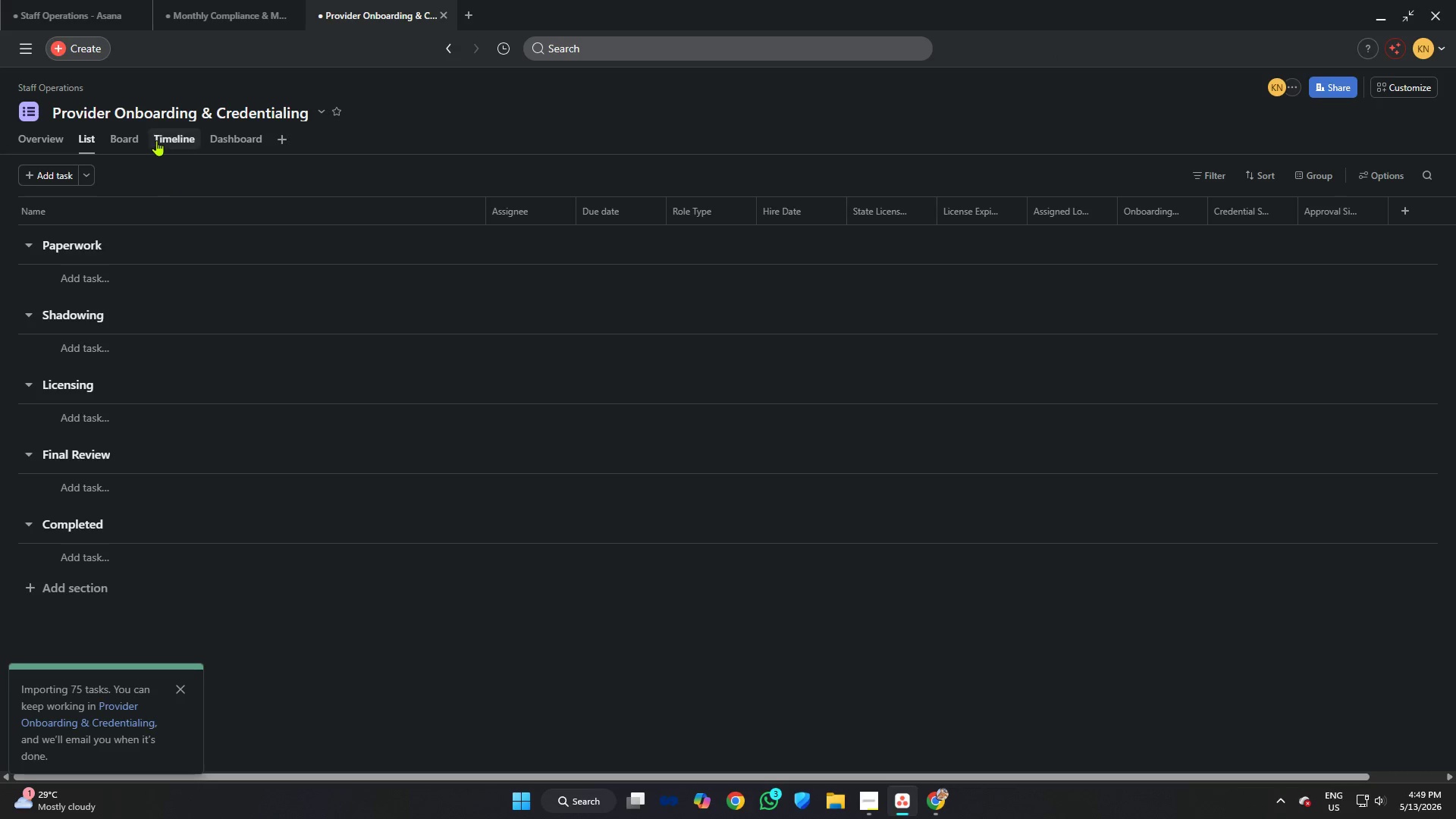 
left_click([124, 140])
 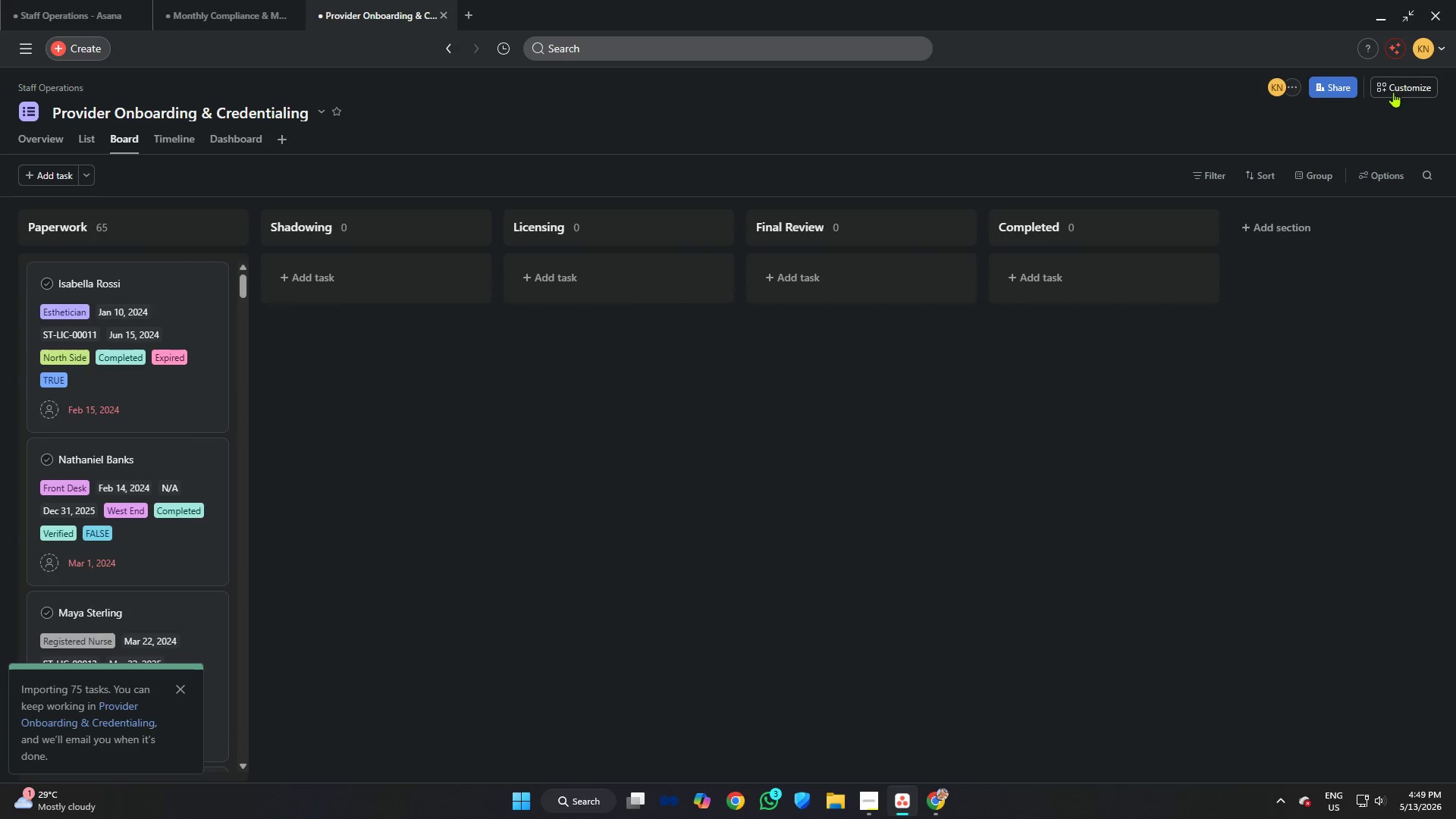 
left_click([1393, 91])
 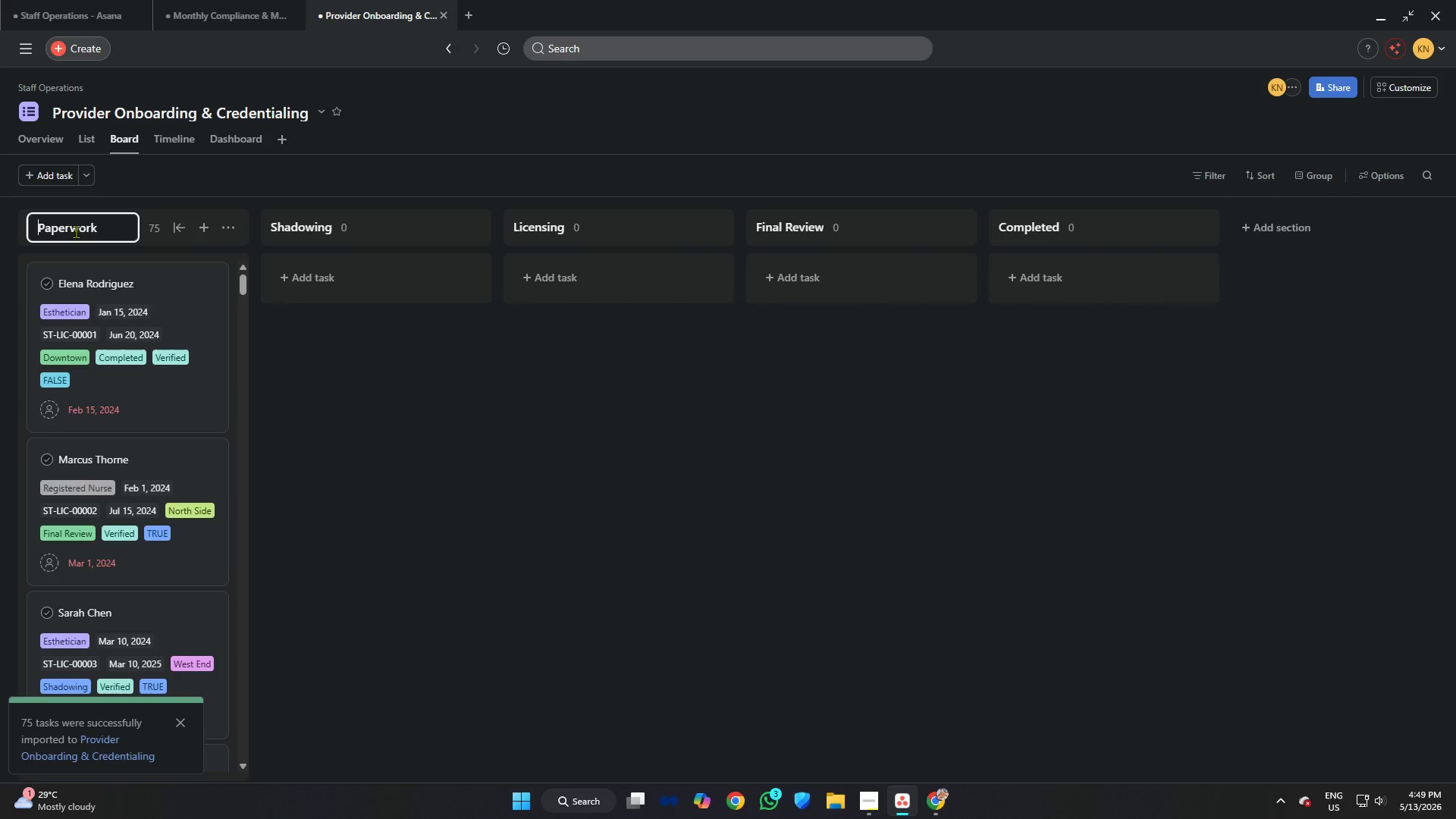 
key(Control+A)
 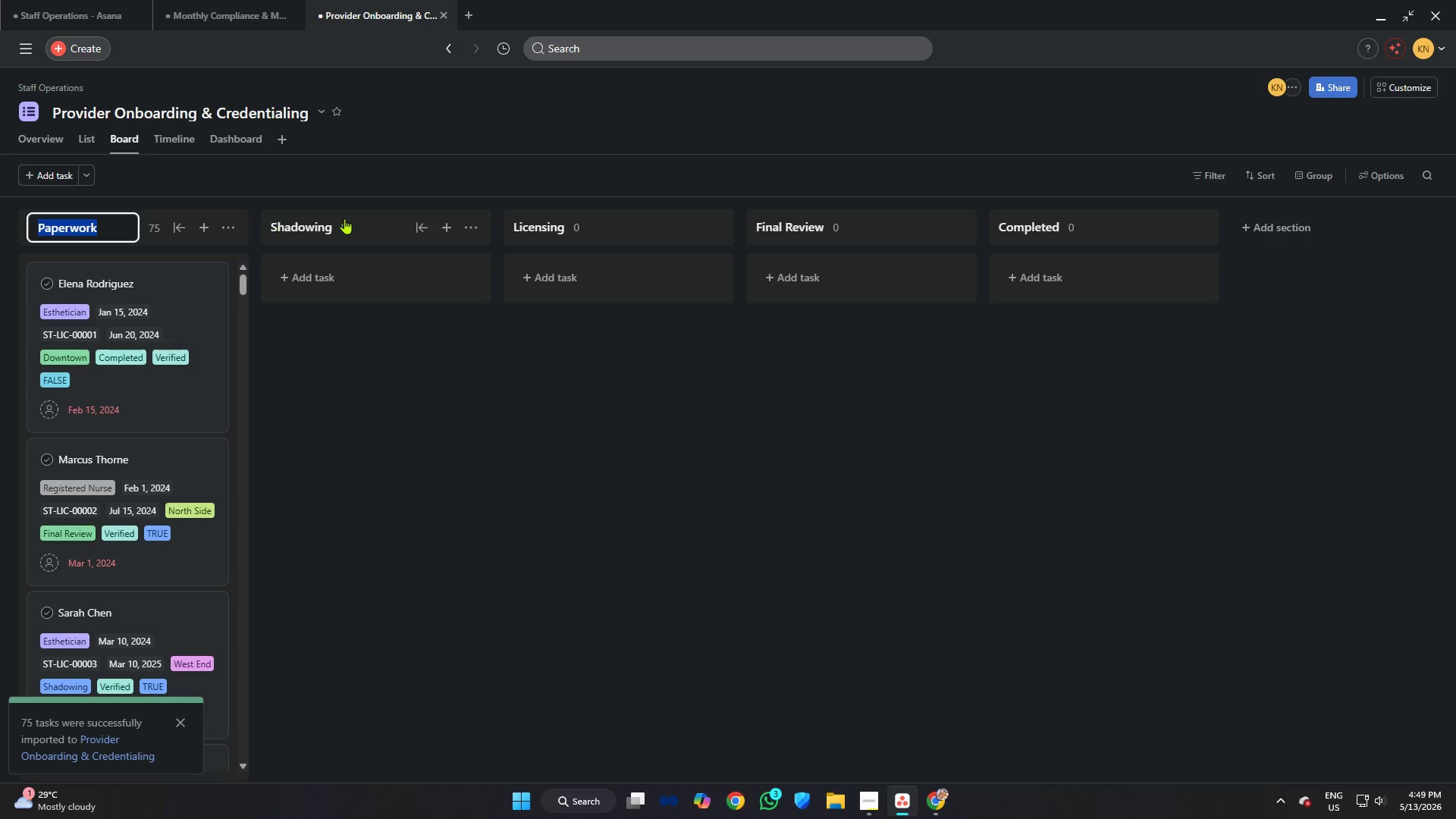 
key(Control+C)
 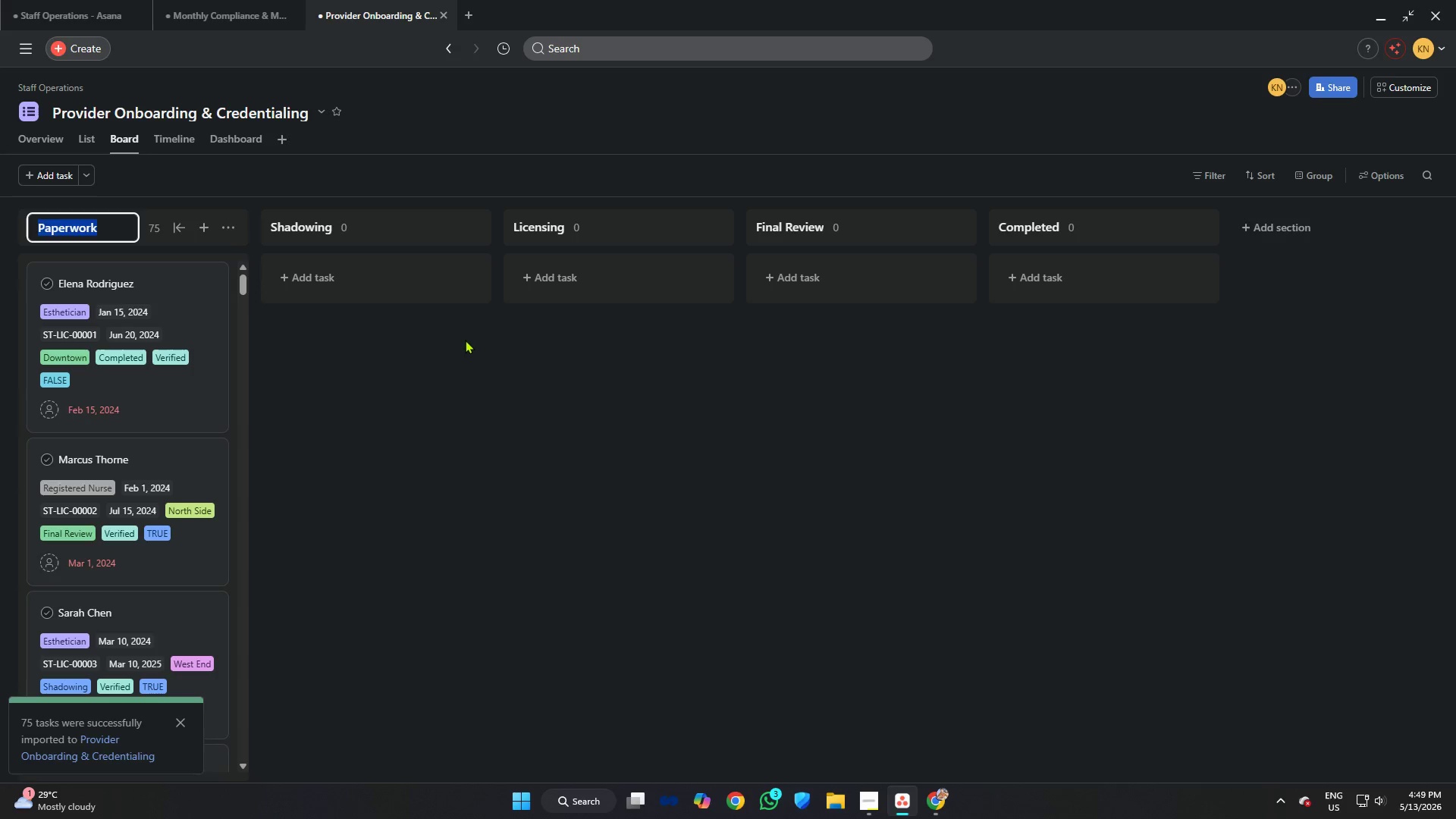 
left_click([470, 343])
 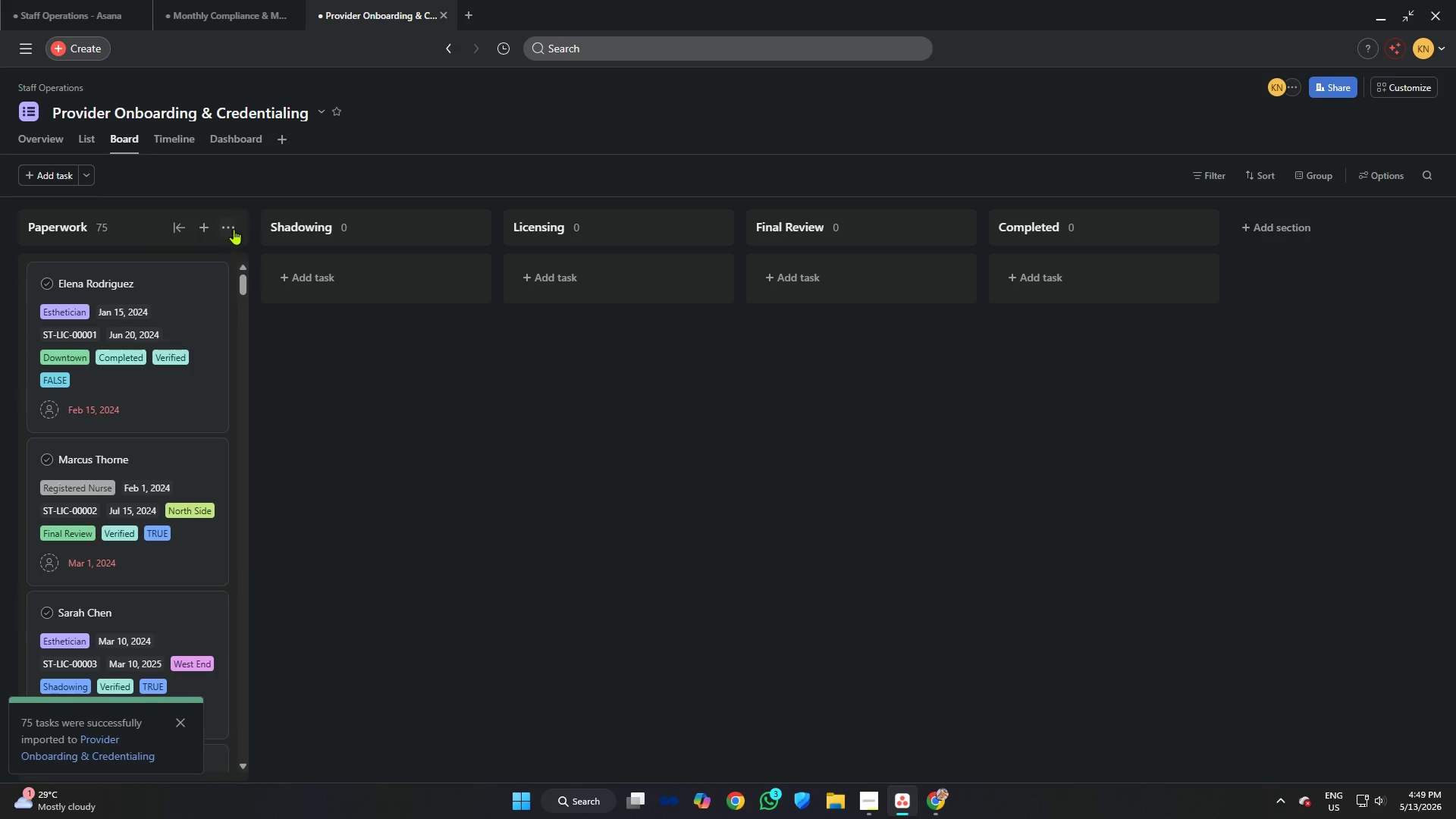 
left_click([233, 223])
 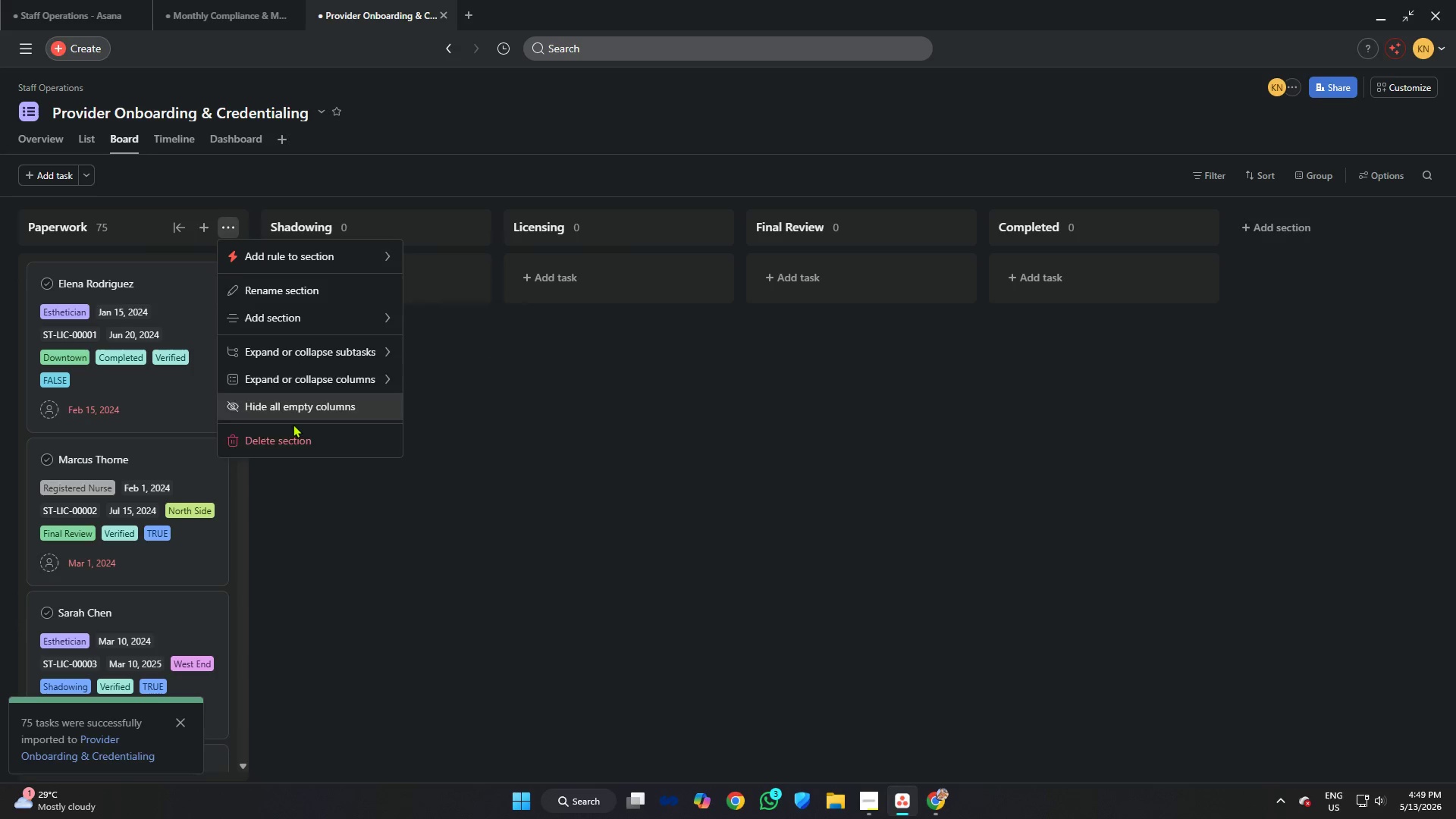 
left_click([293, 438])
 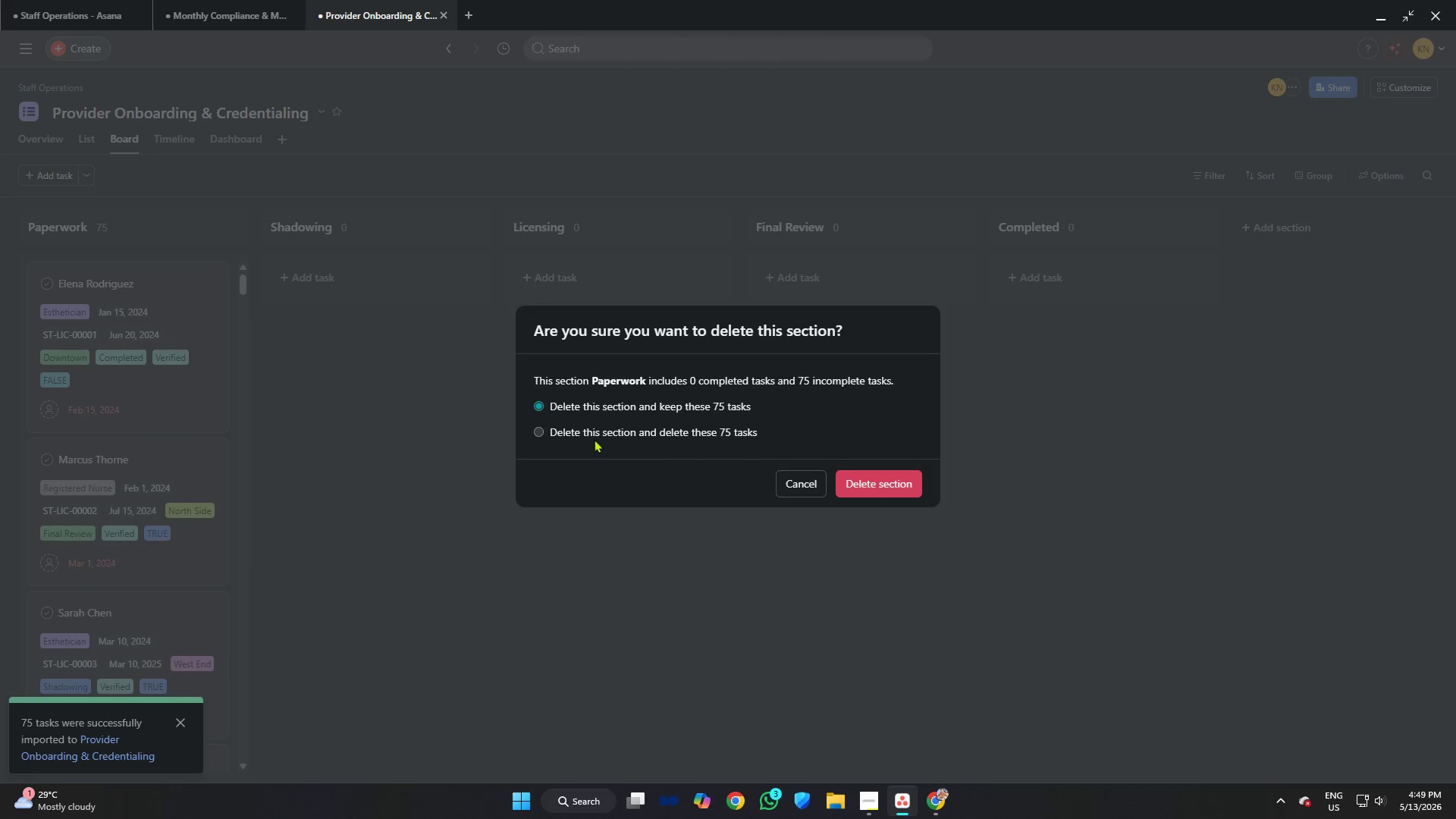 
left_click([562, 431])
 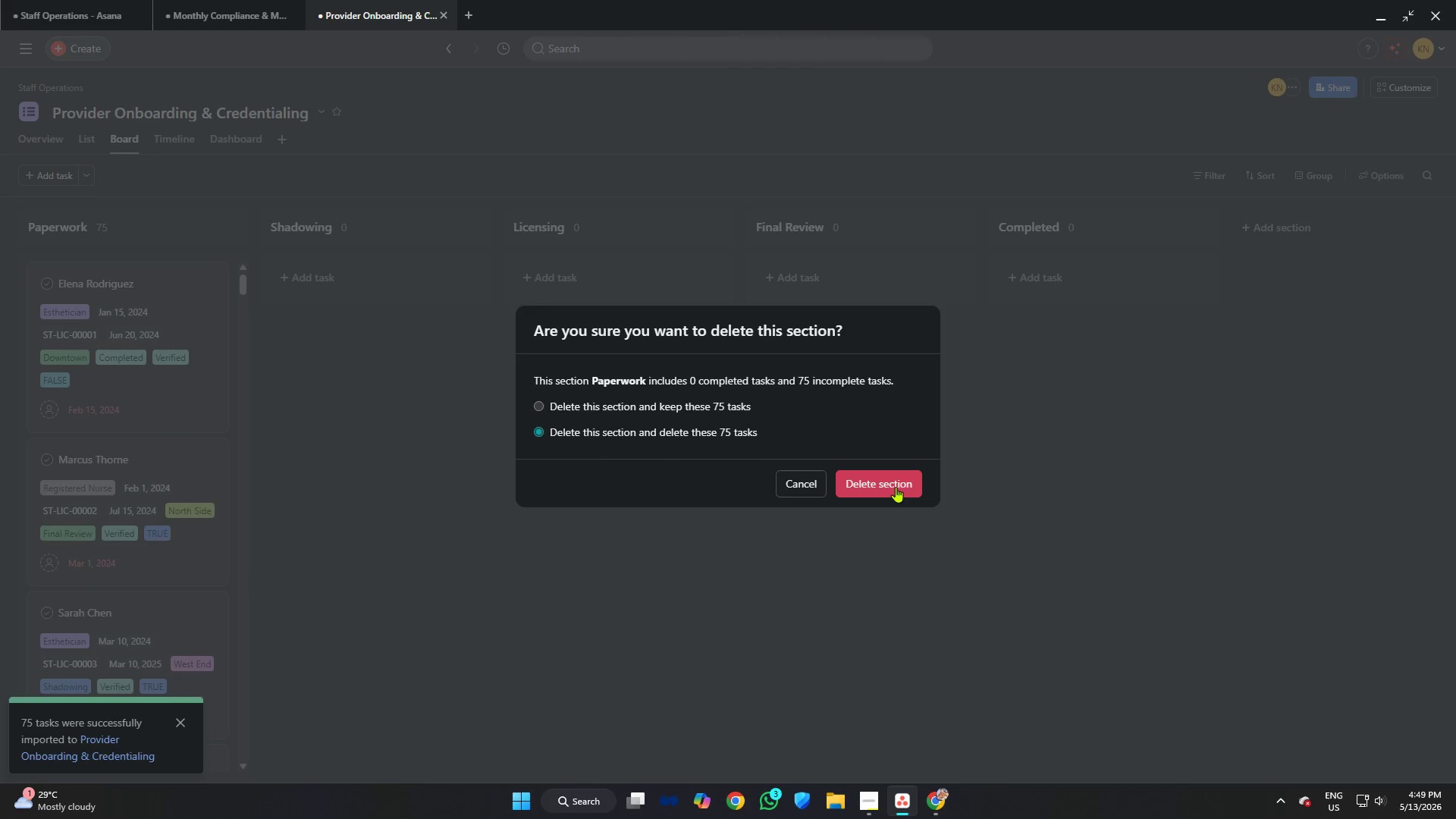 
left_click([886, 482])
 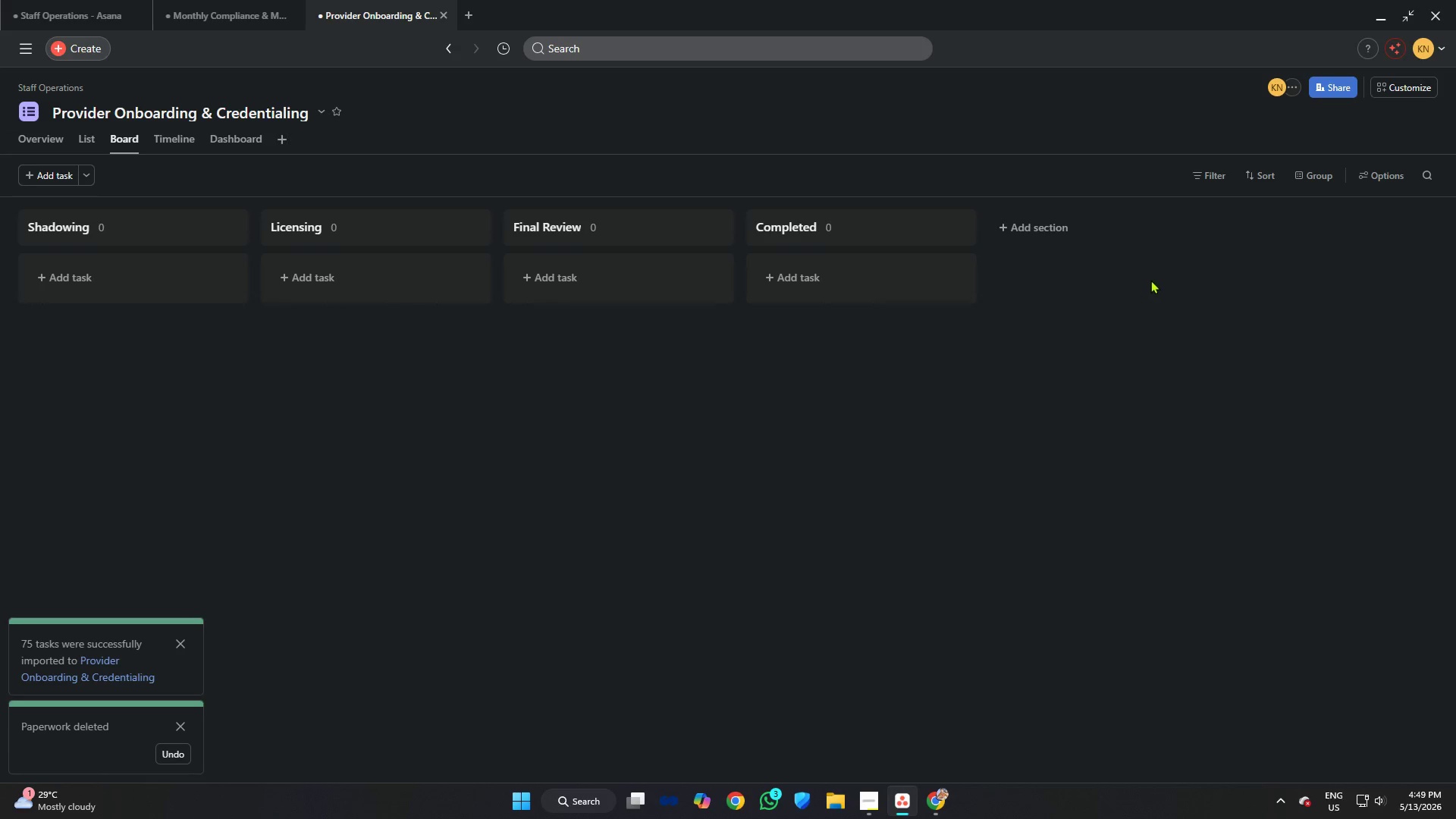 
left_click([1052, 229])
 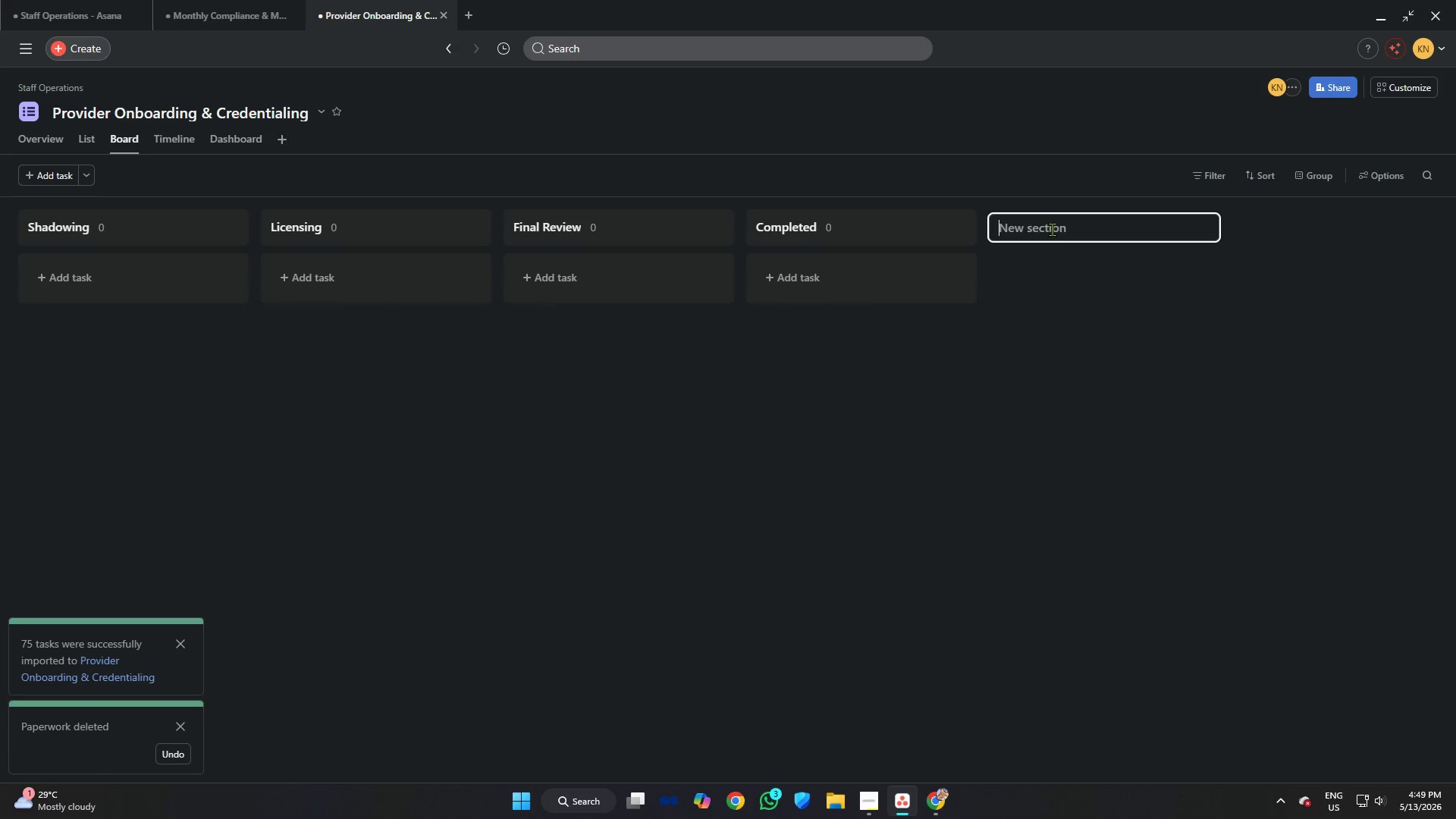 
key(Control+V)
 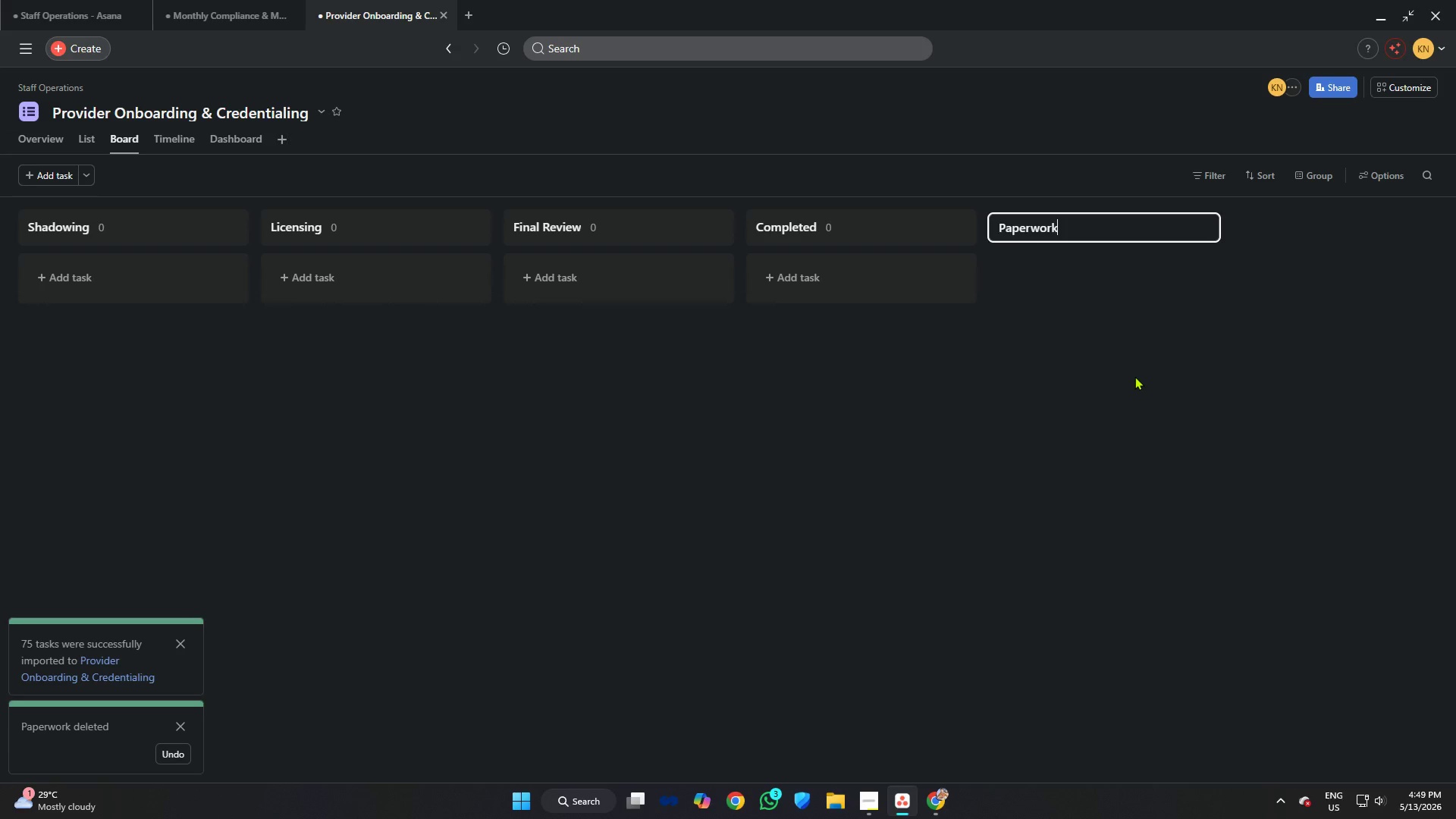 
left_click([1134, 376])
 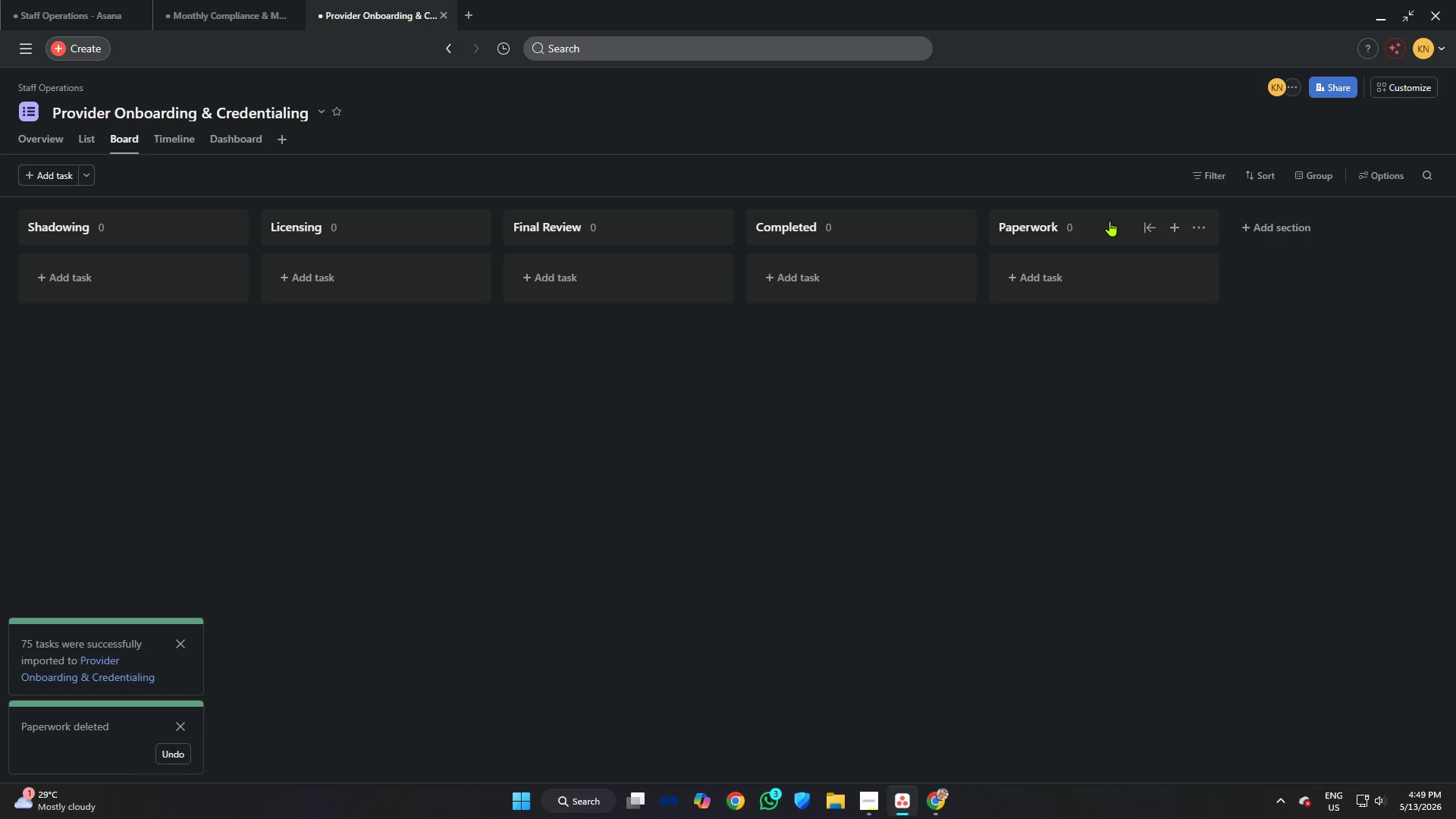 
left_click_drag(start_coordinate=[1109, 221], to_coordinate=[237, 218])
 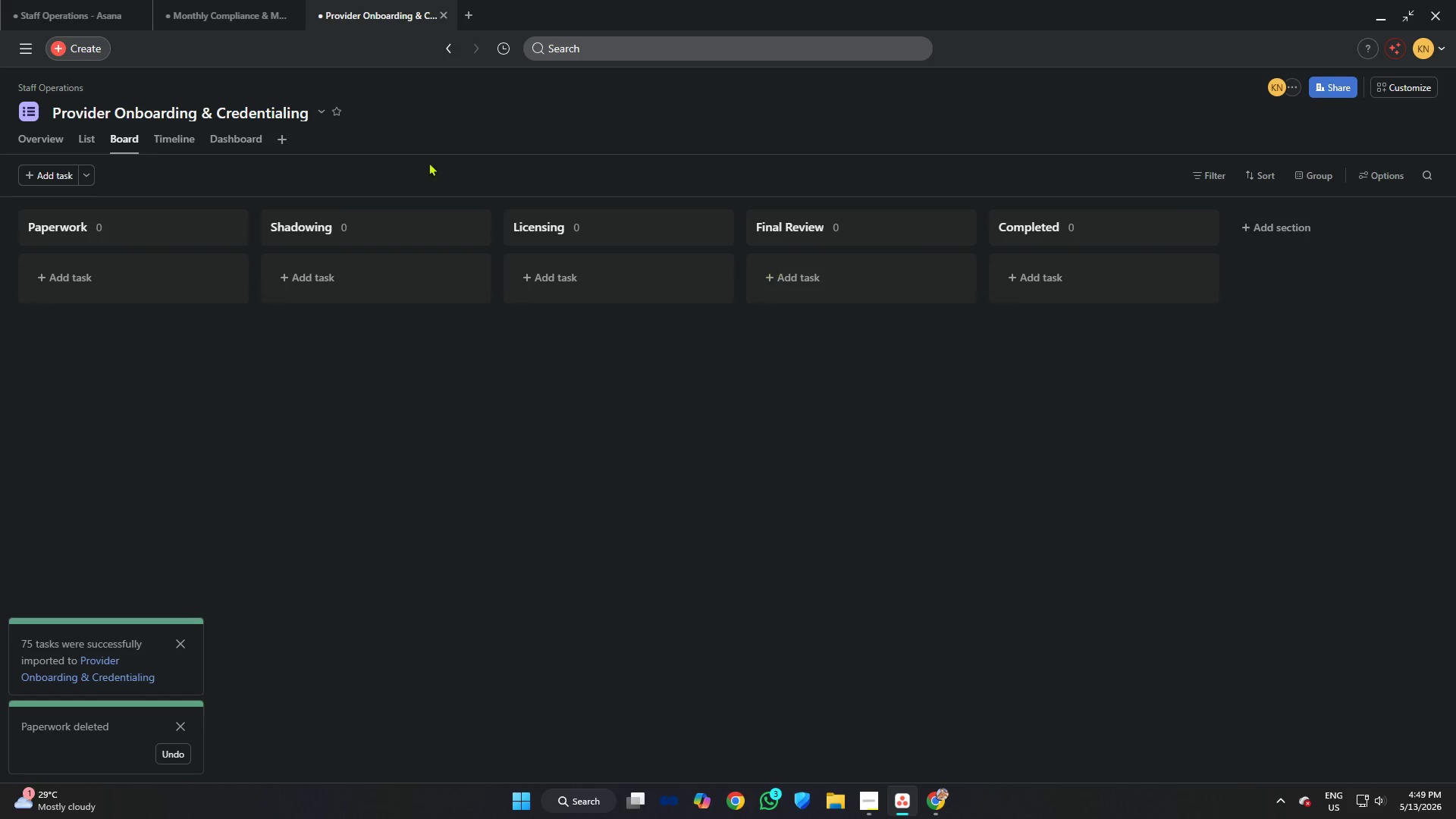 
left_click([262, 0])
 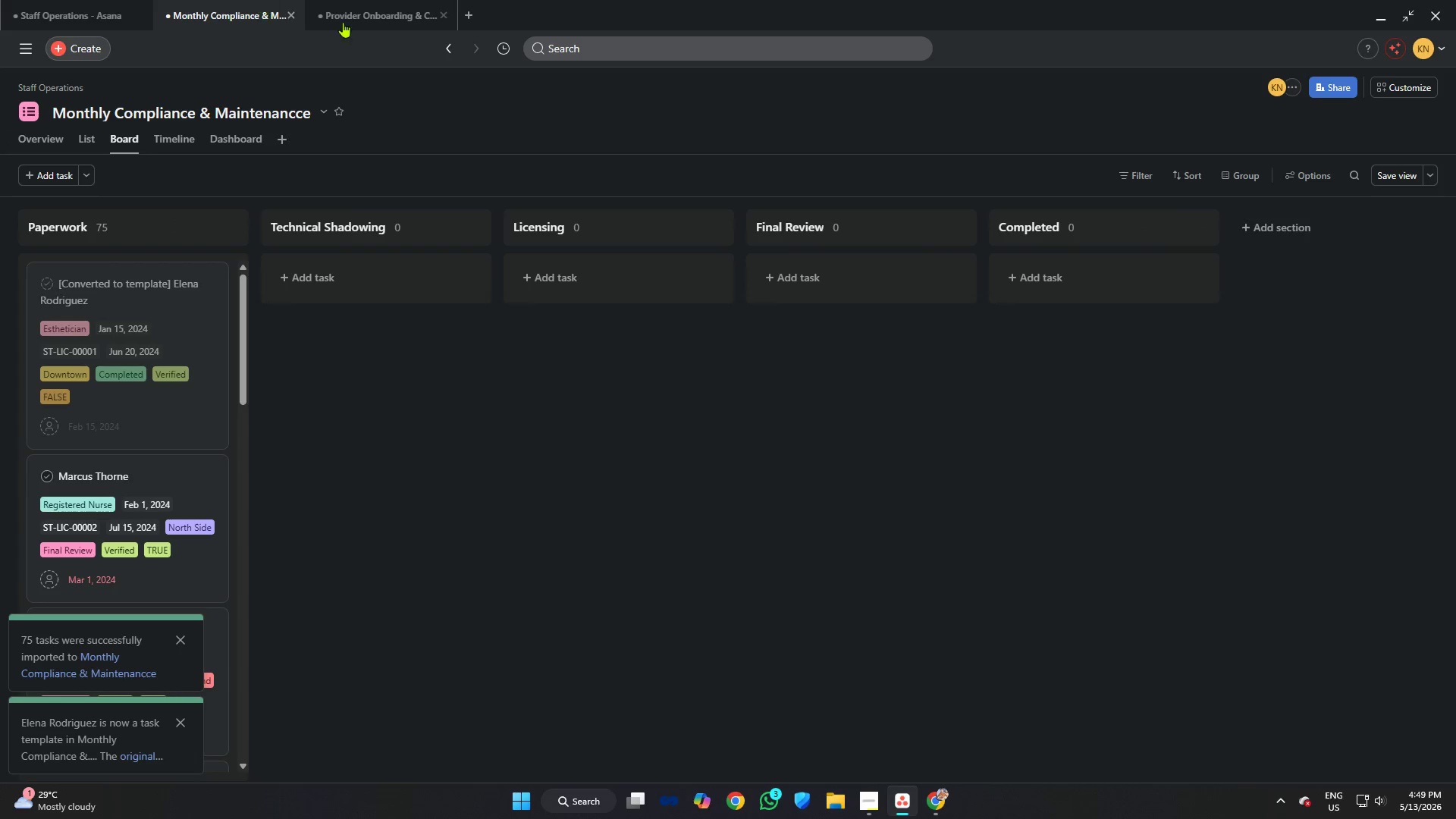 
left_click([370, 13])
 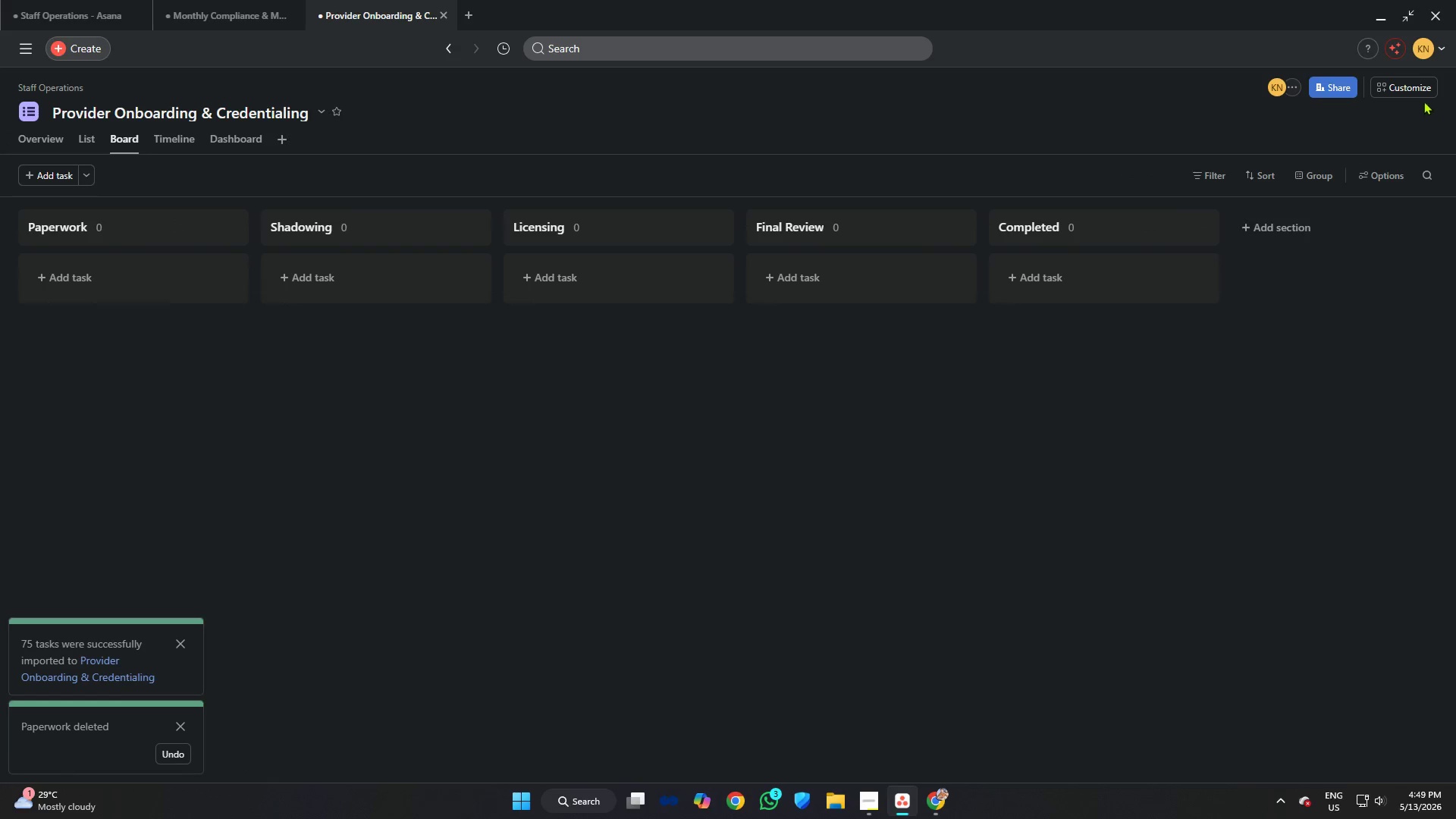 
left_click([1418, 89])
 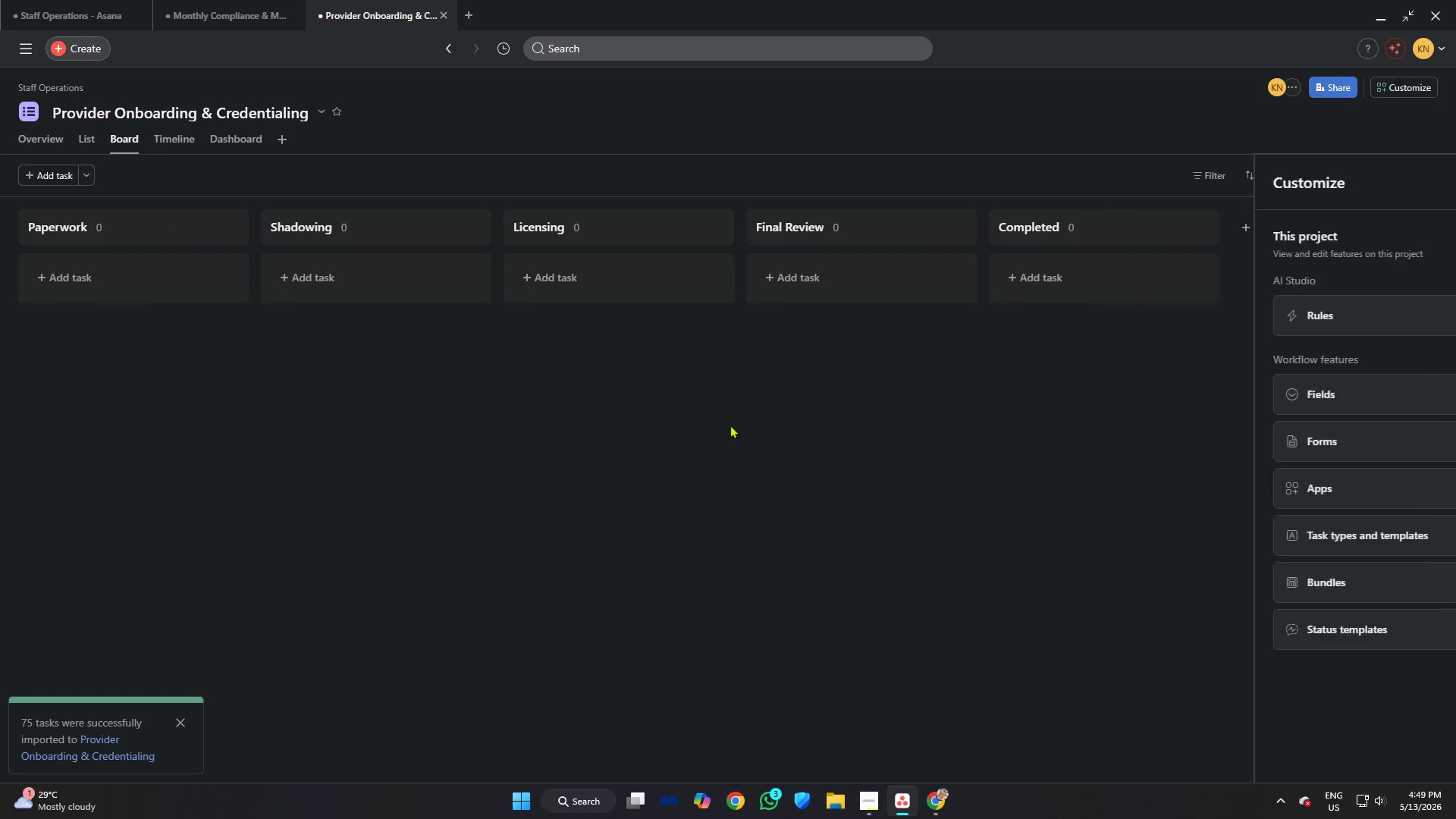 
left_click([204, 0])
 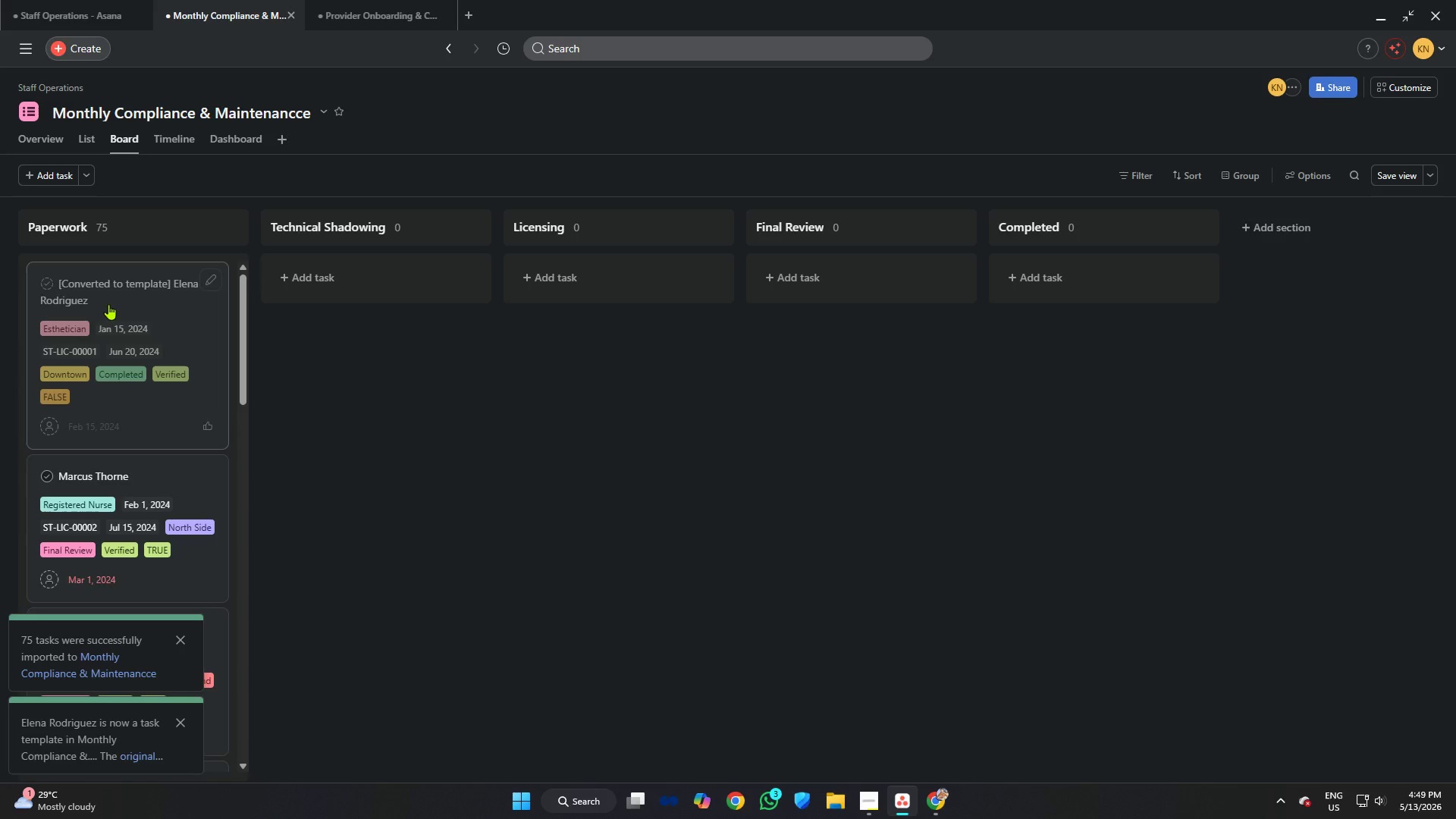 
left_click([118, 293])
 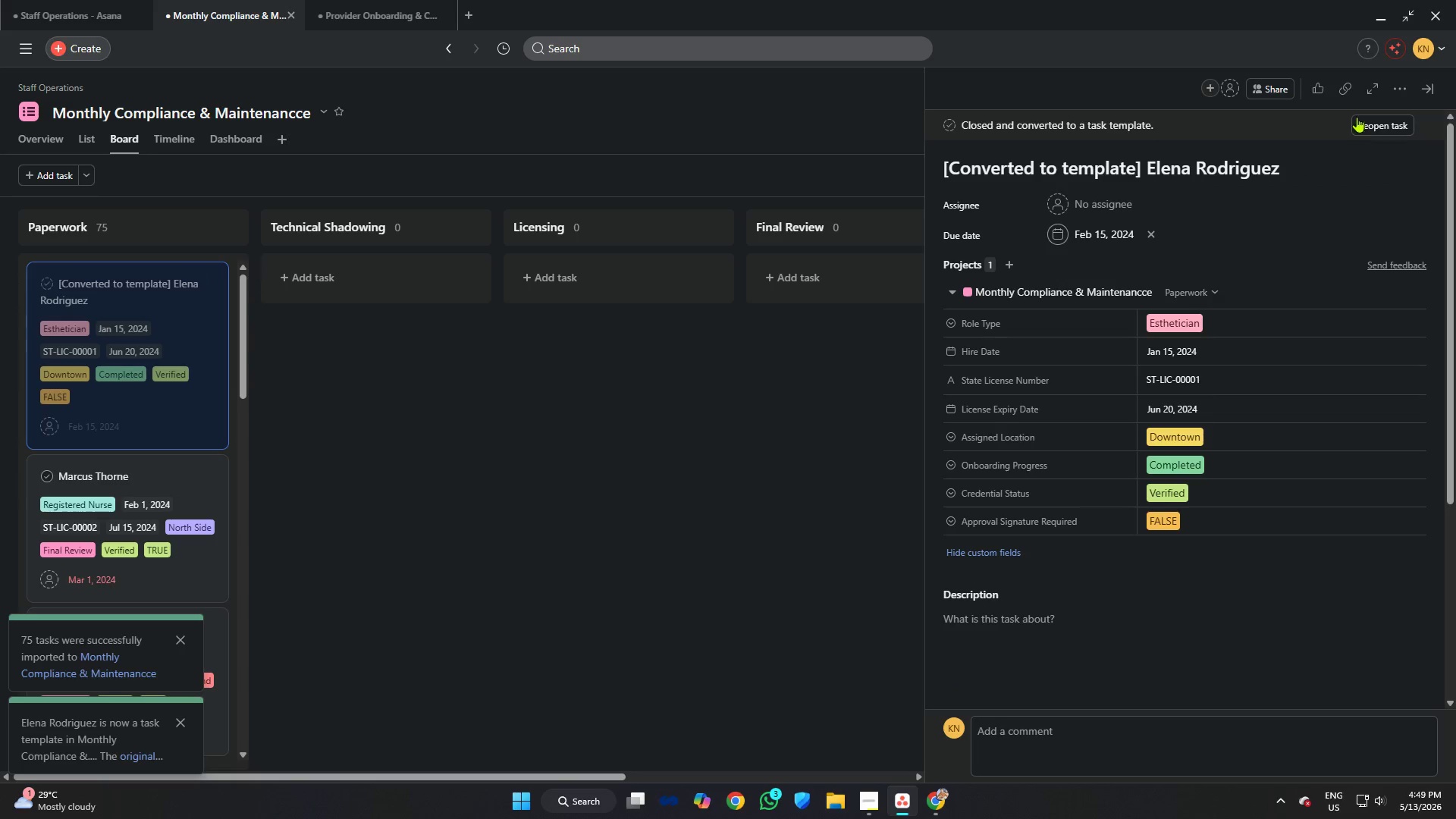 
left_click([1394, 88])
 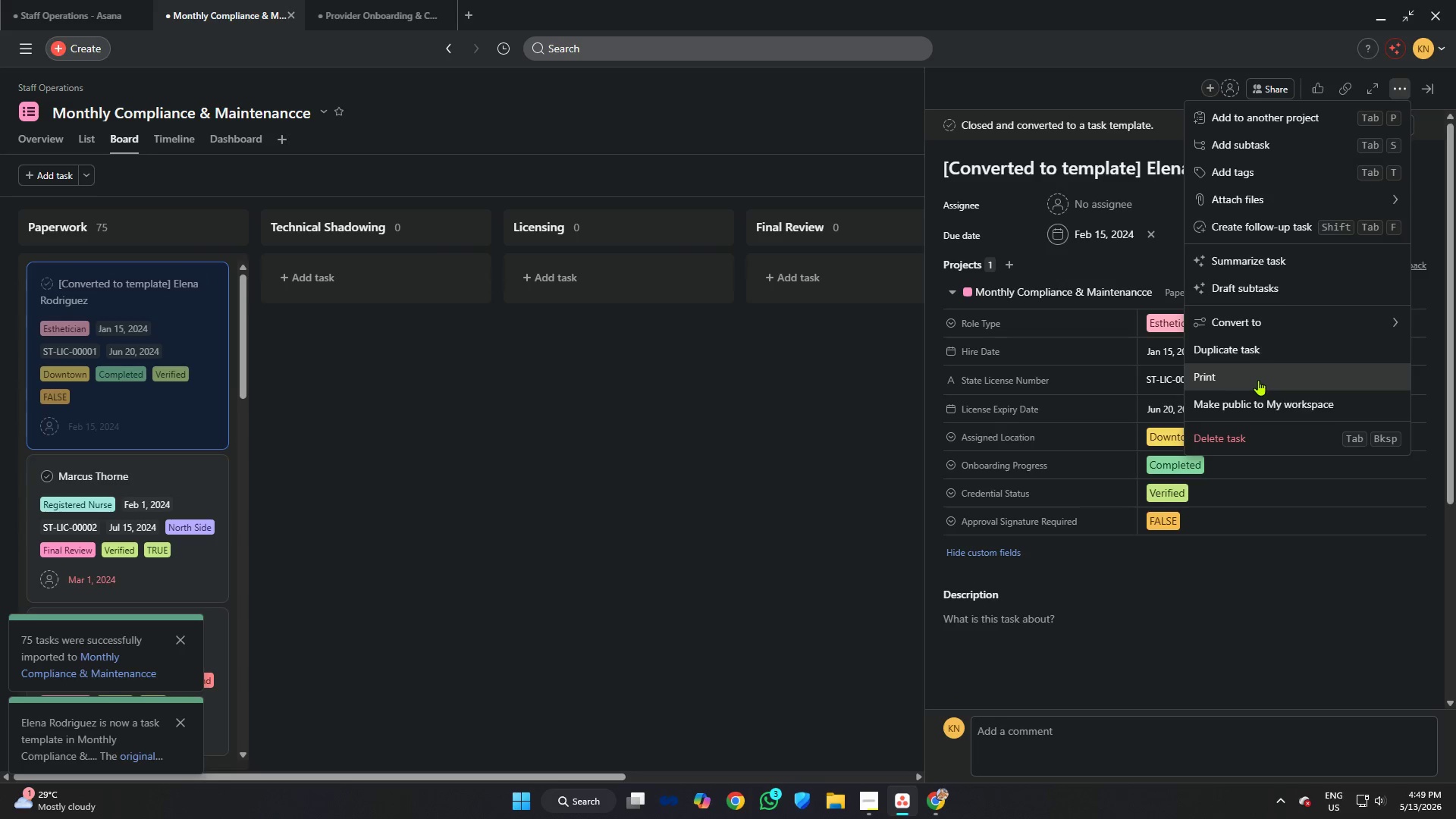 
mouse_move([1261, 324])
 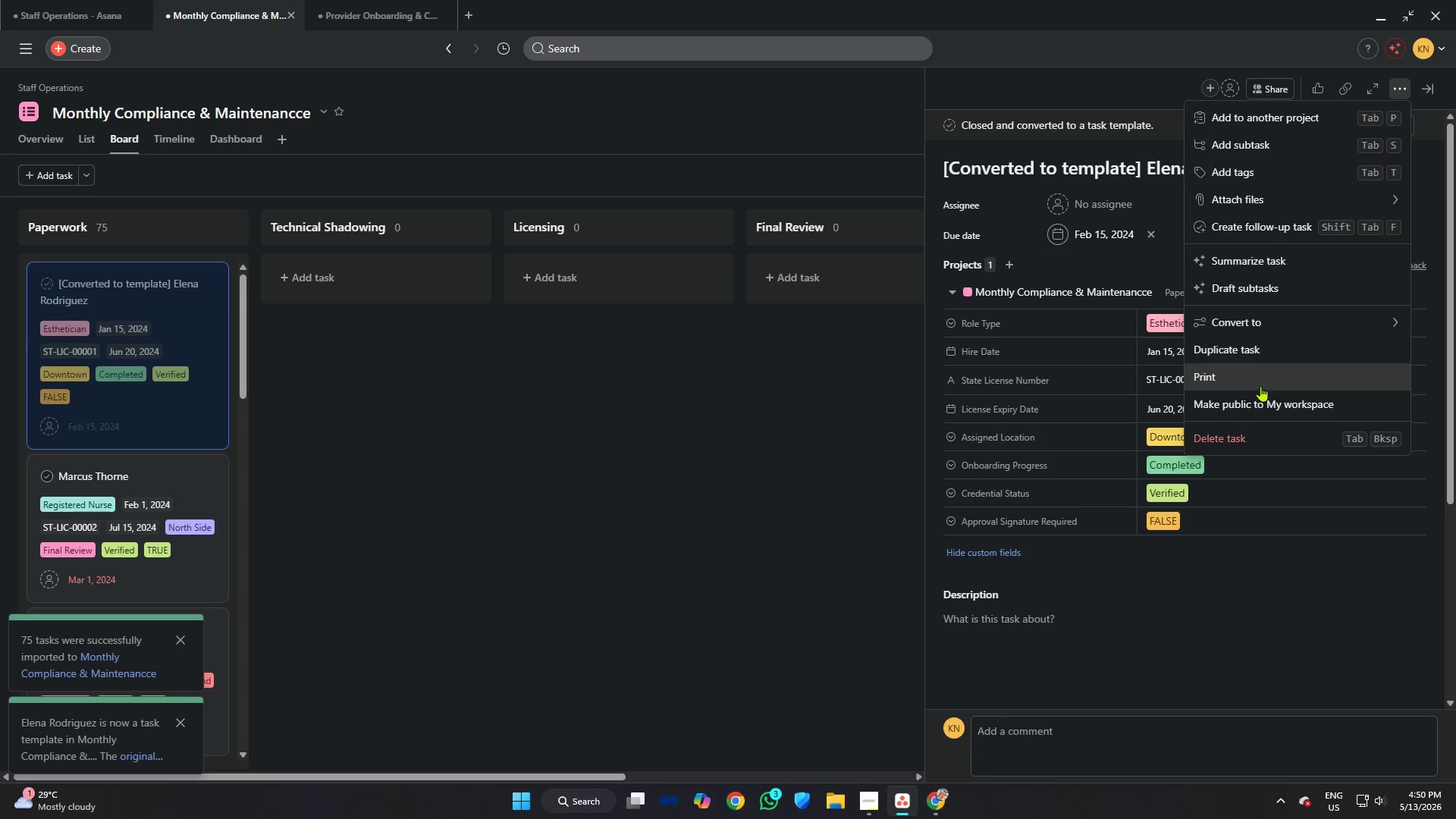 
wait(6.78)
 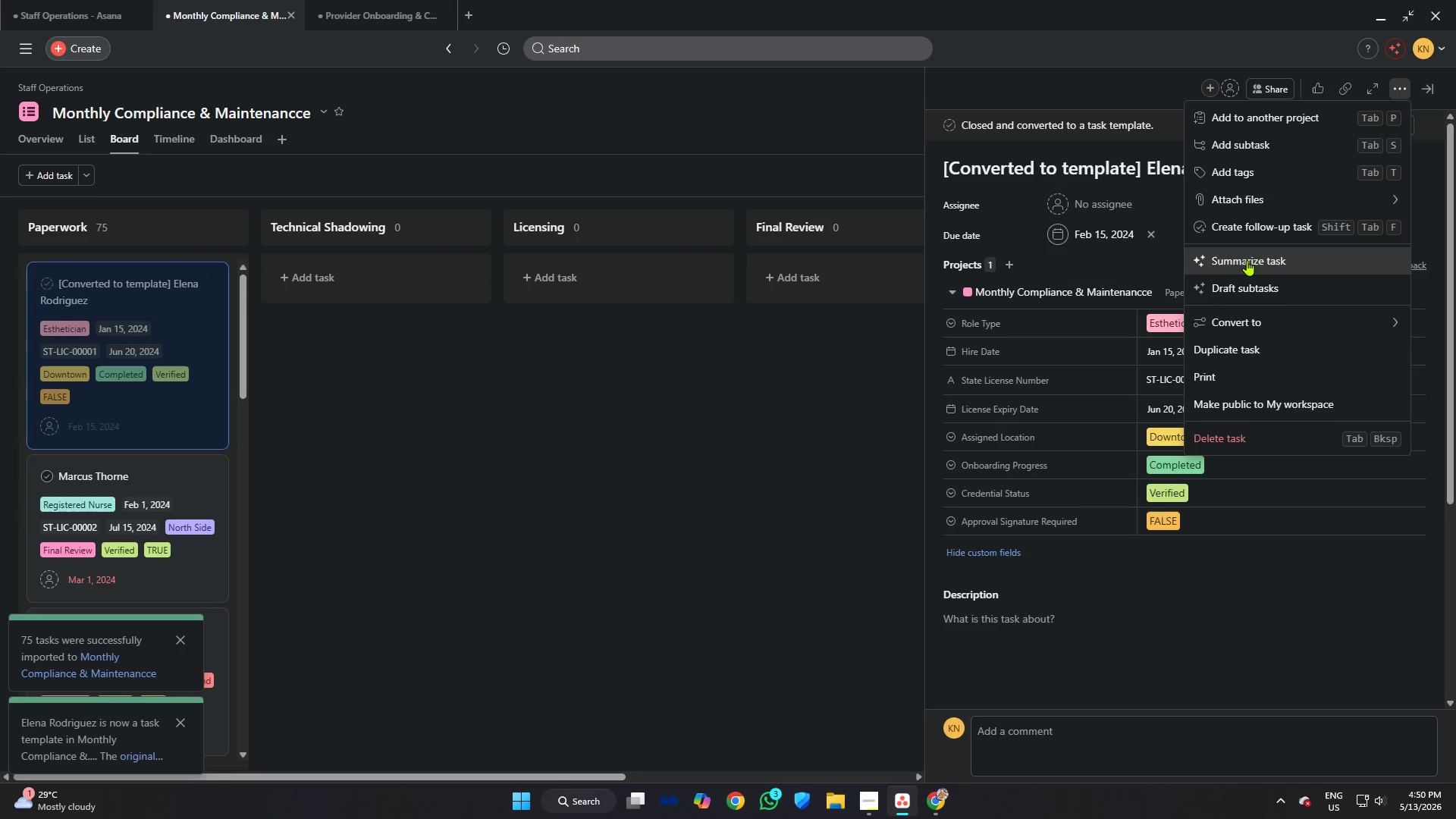 
mouse_move([1260, 318])
 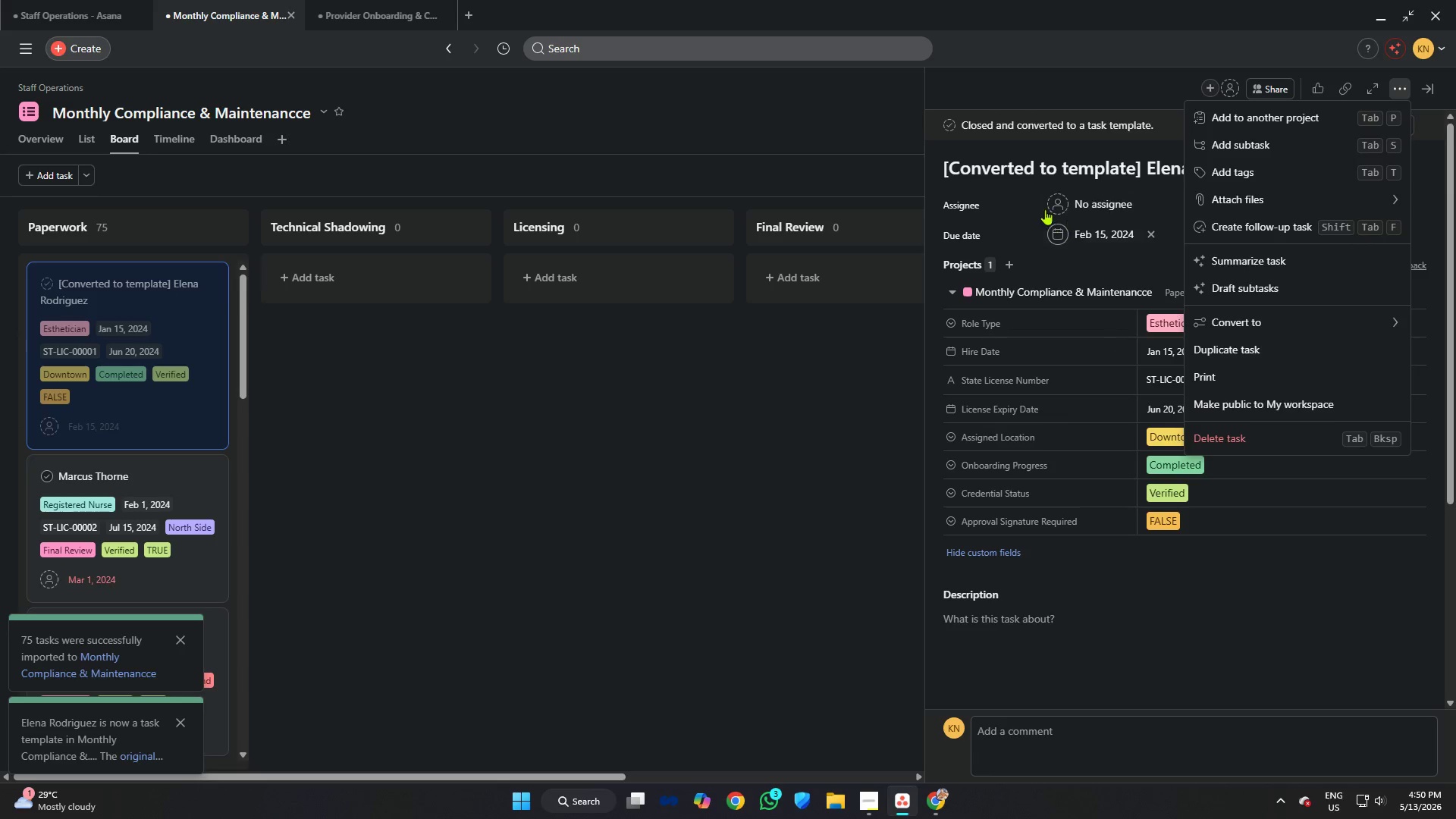 
left_click([1035, 162])
 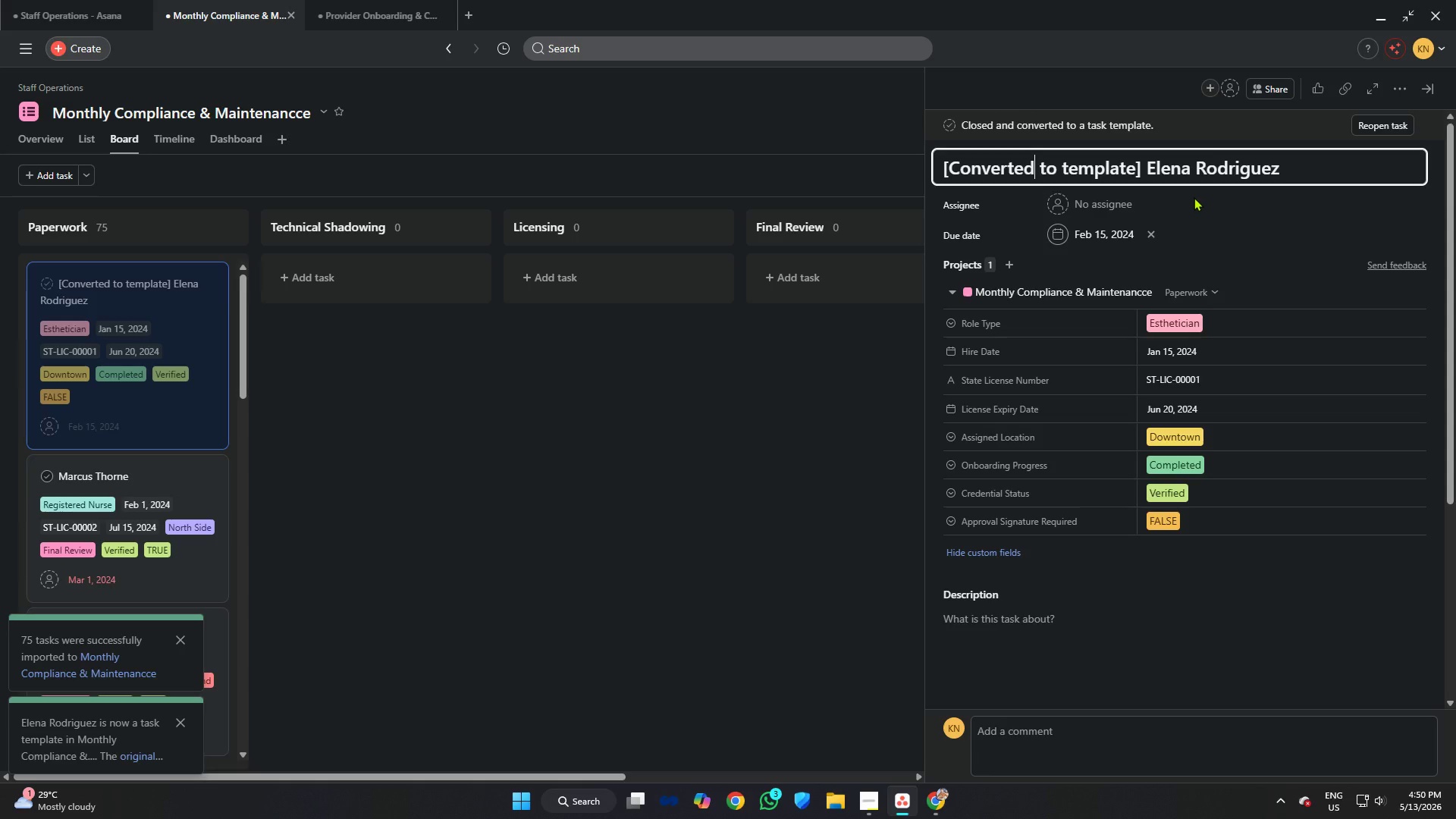 
left_click([1397, 80])
 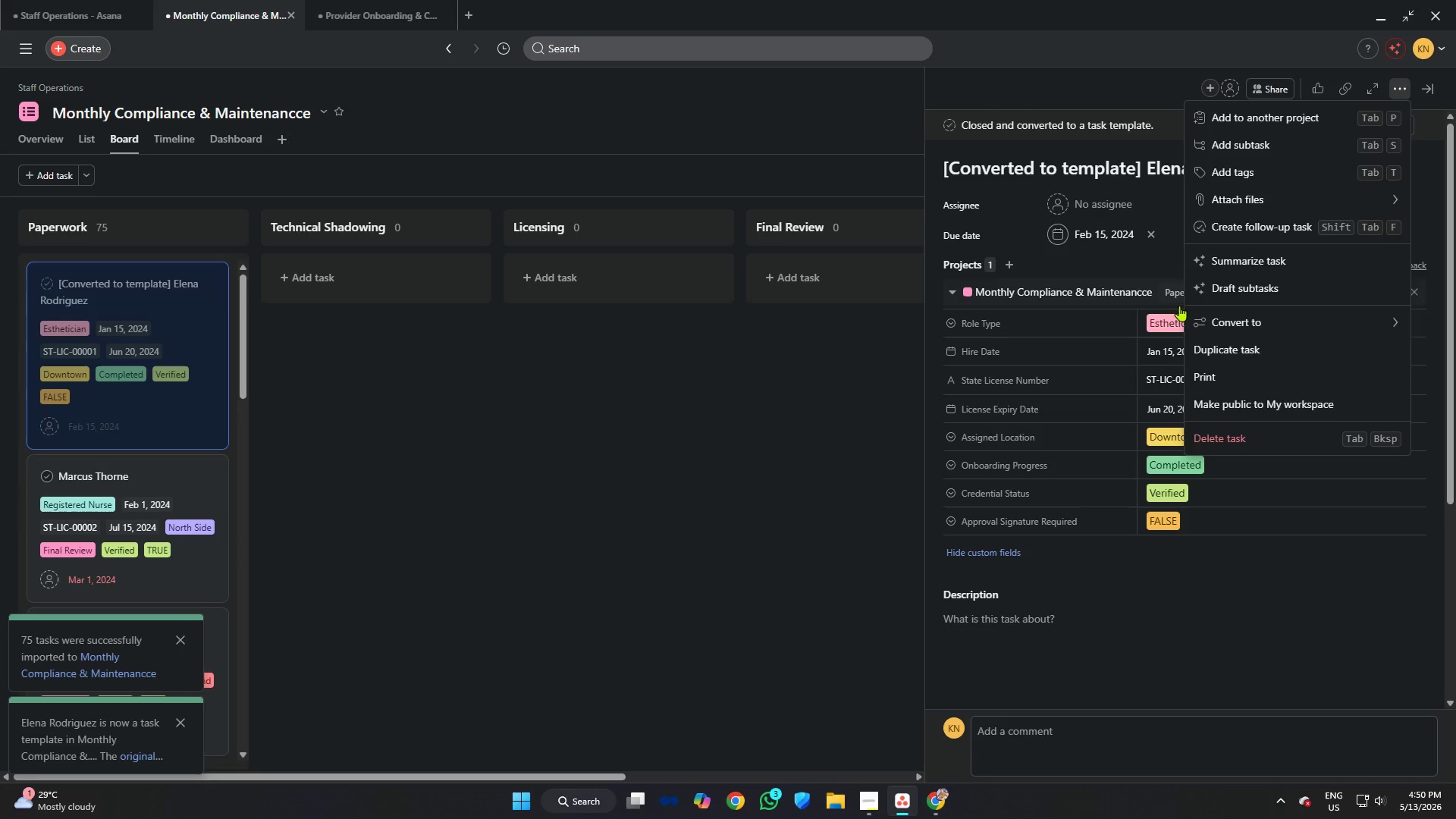 
mouse_move([1179, 322])
 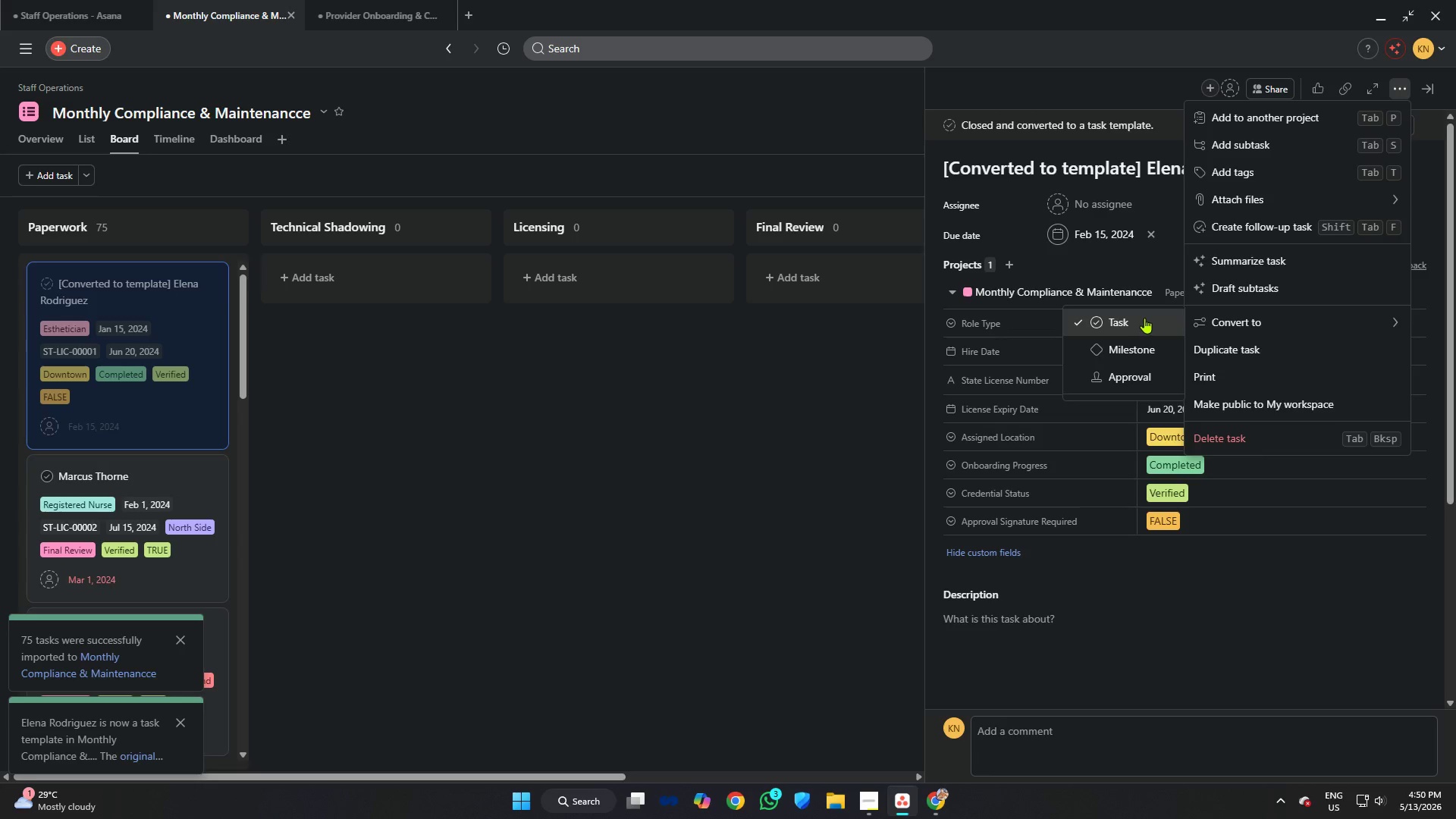 
left_click([1144, 318])
 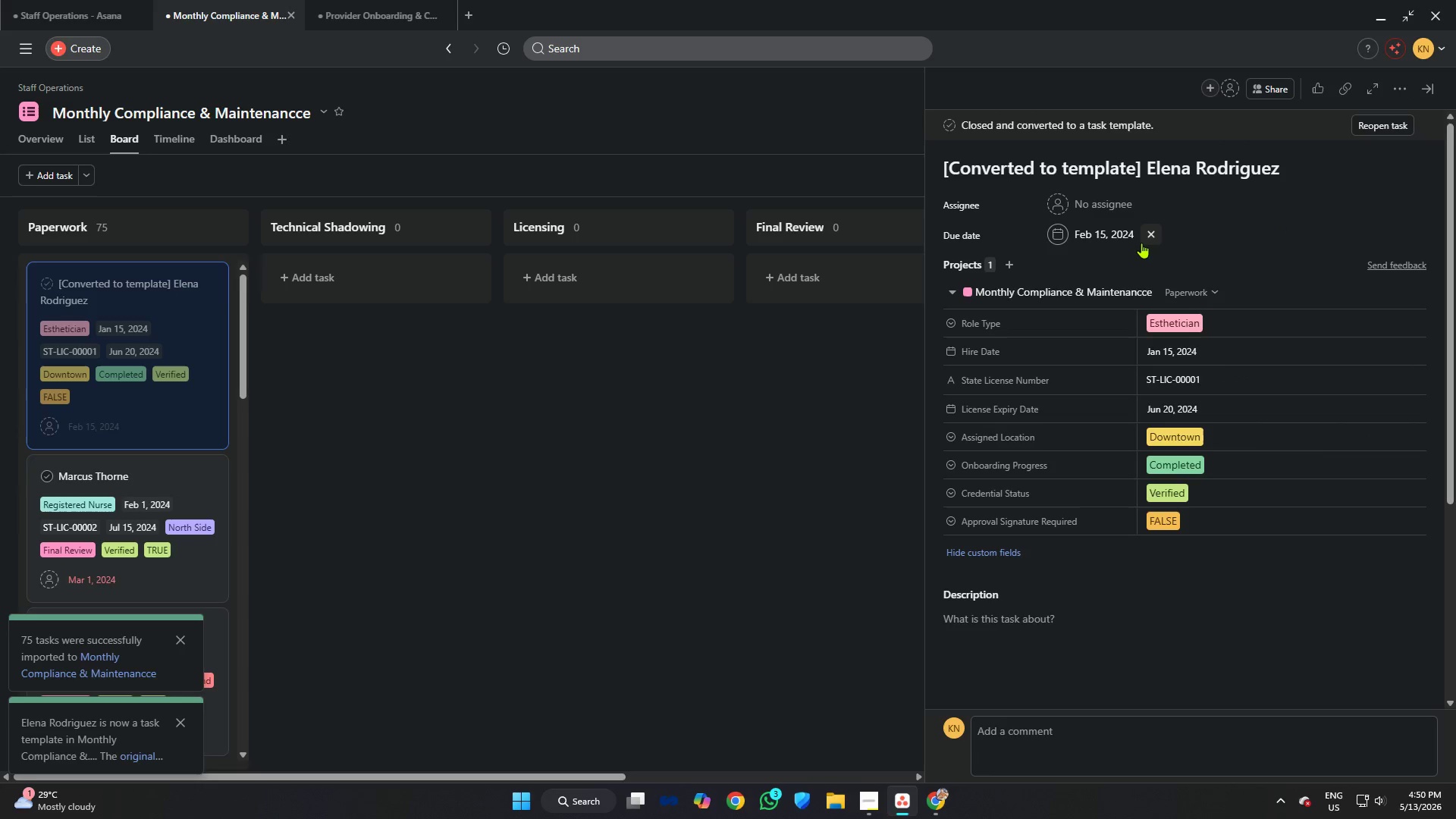 
scroll: coordinate [1167, 290], scroll_direction: down, amount: 10.0